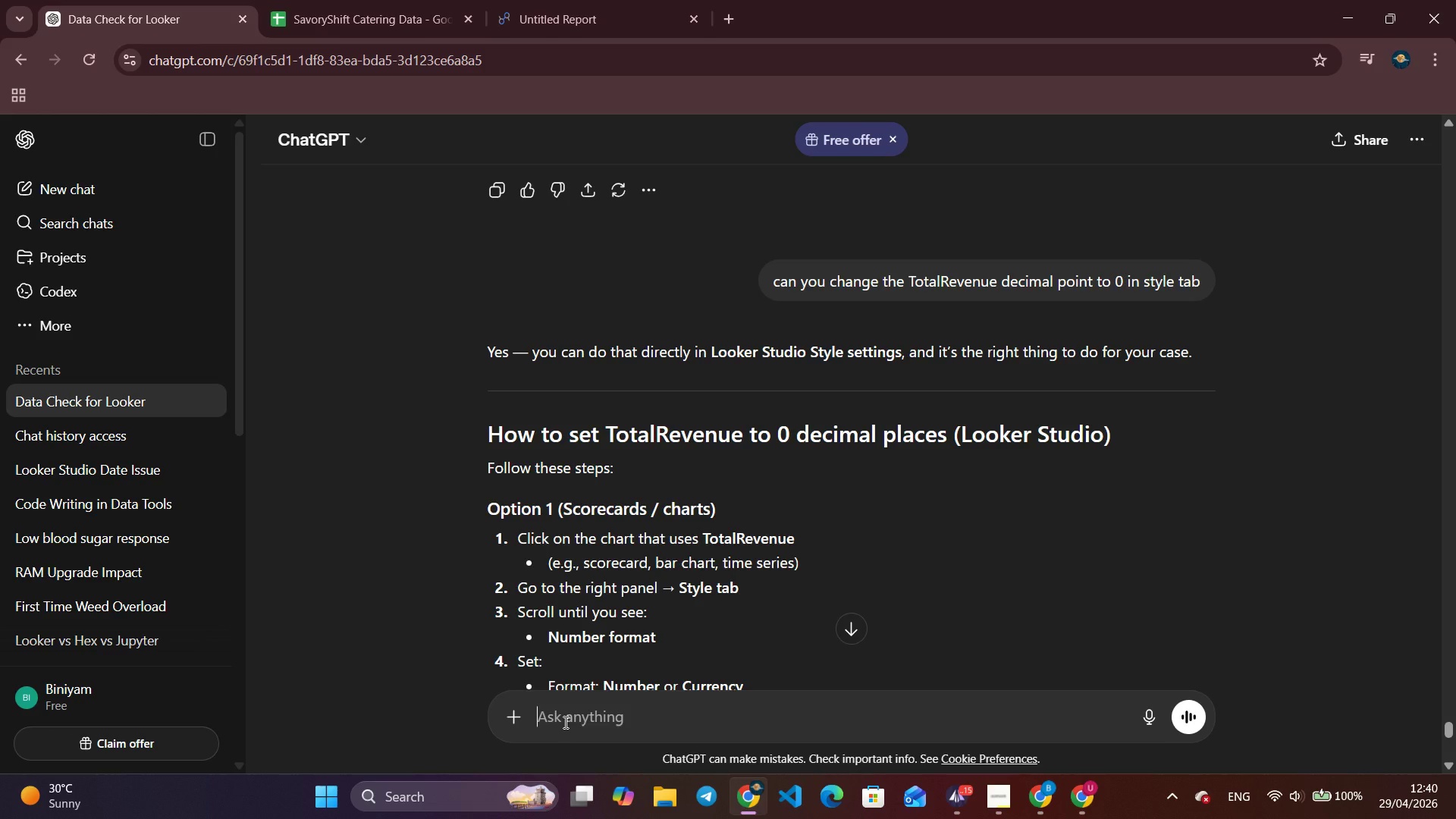 
scroll: coordinate [685, 547], scroll_direction: down, amount: 1.0
 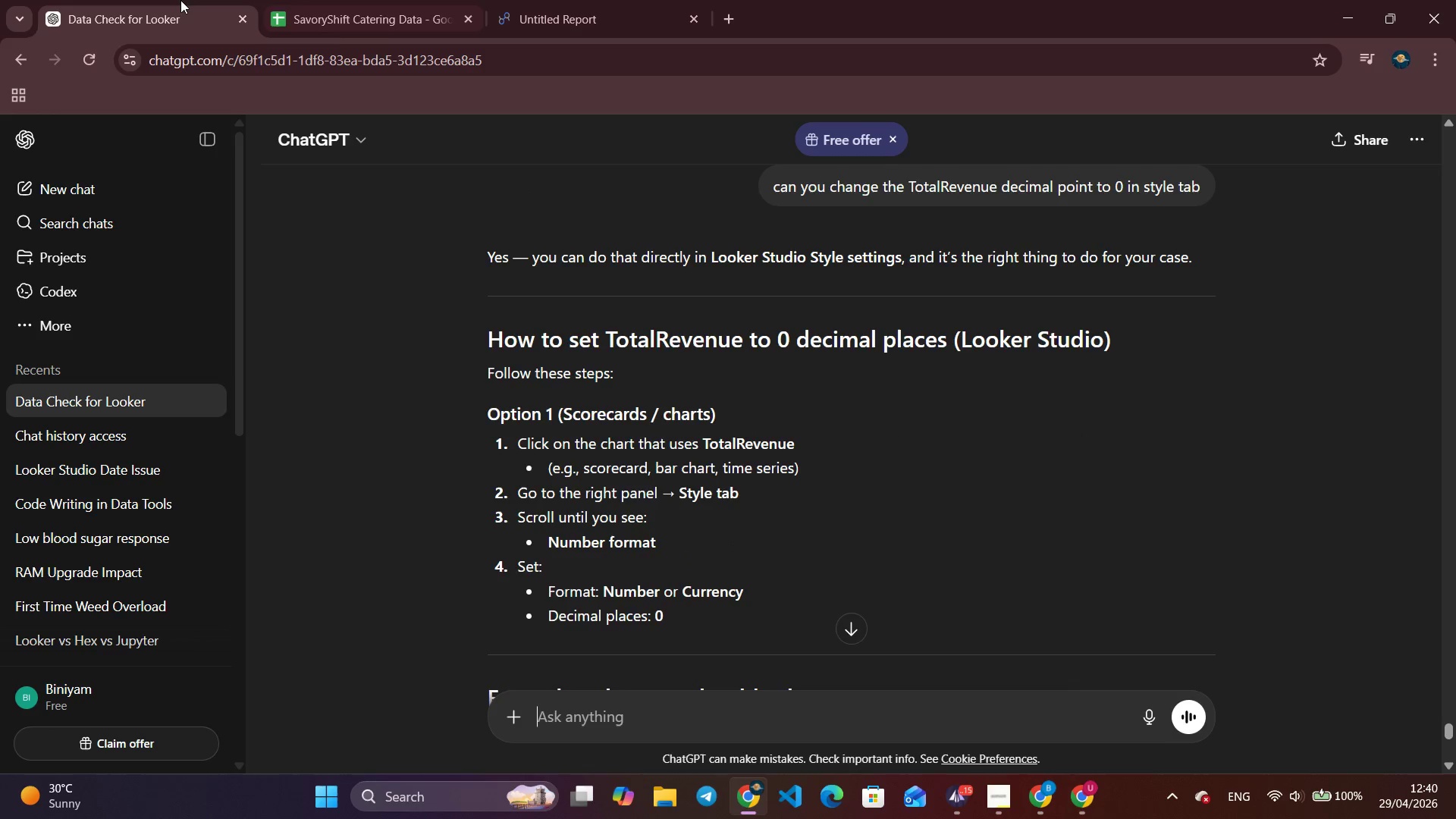 
left_click([603, 21])
 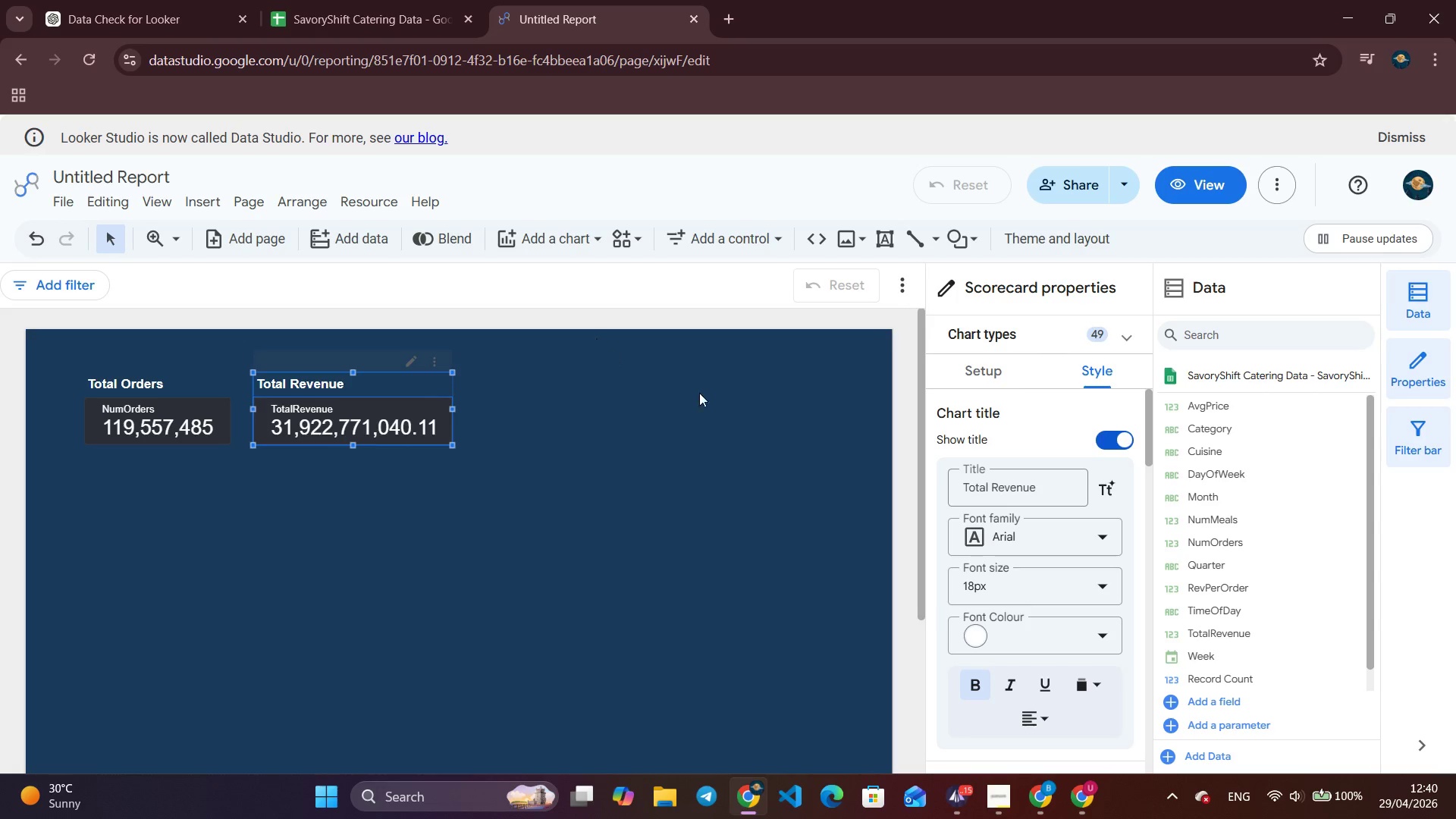 
scroll: coordinate [924, 443], scroll_direction: up, amount: 3.0
 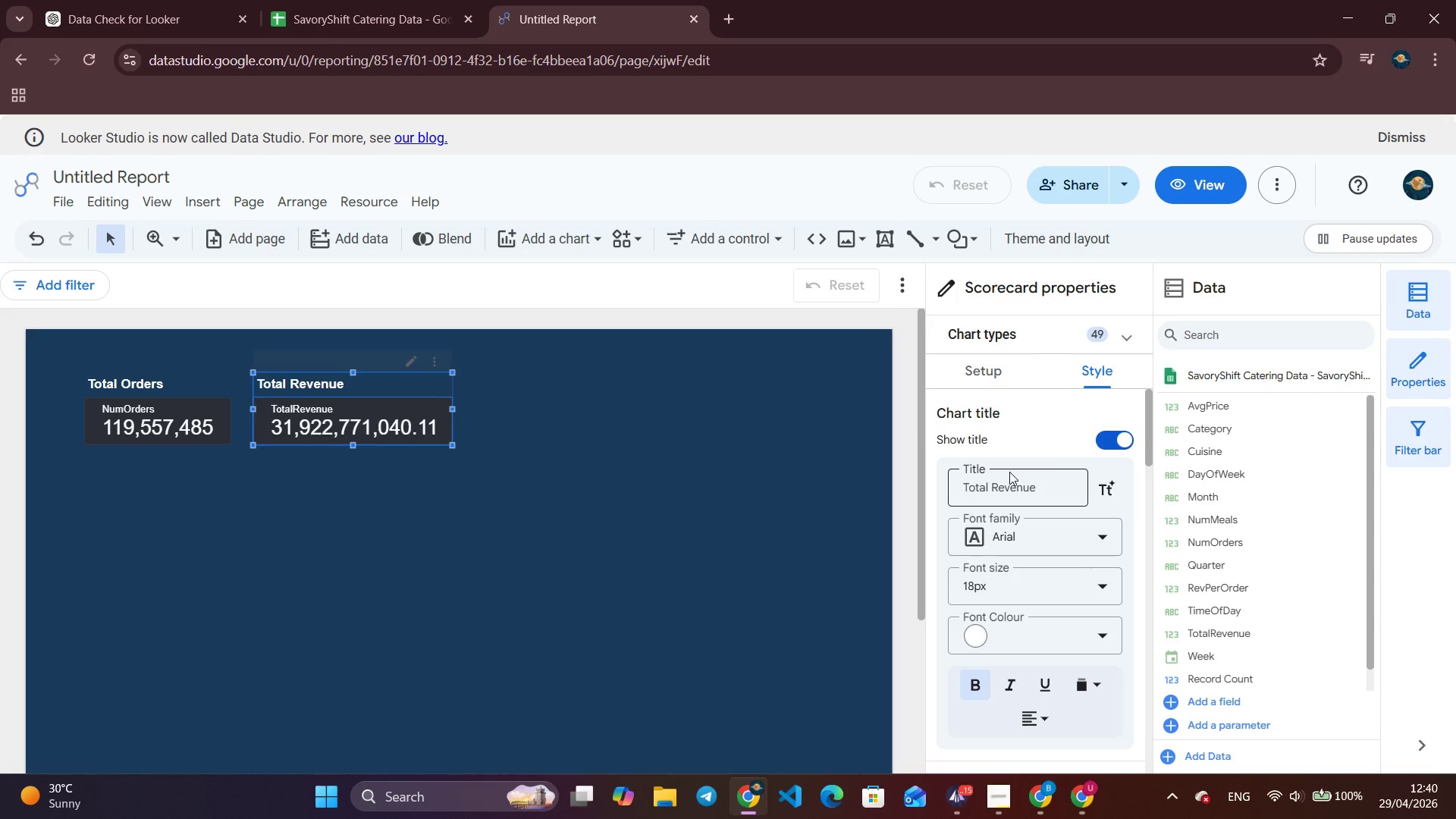 
scroll: coordinate [1012, 532], scroll_direction: down, amount: 13.0
 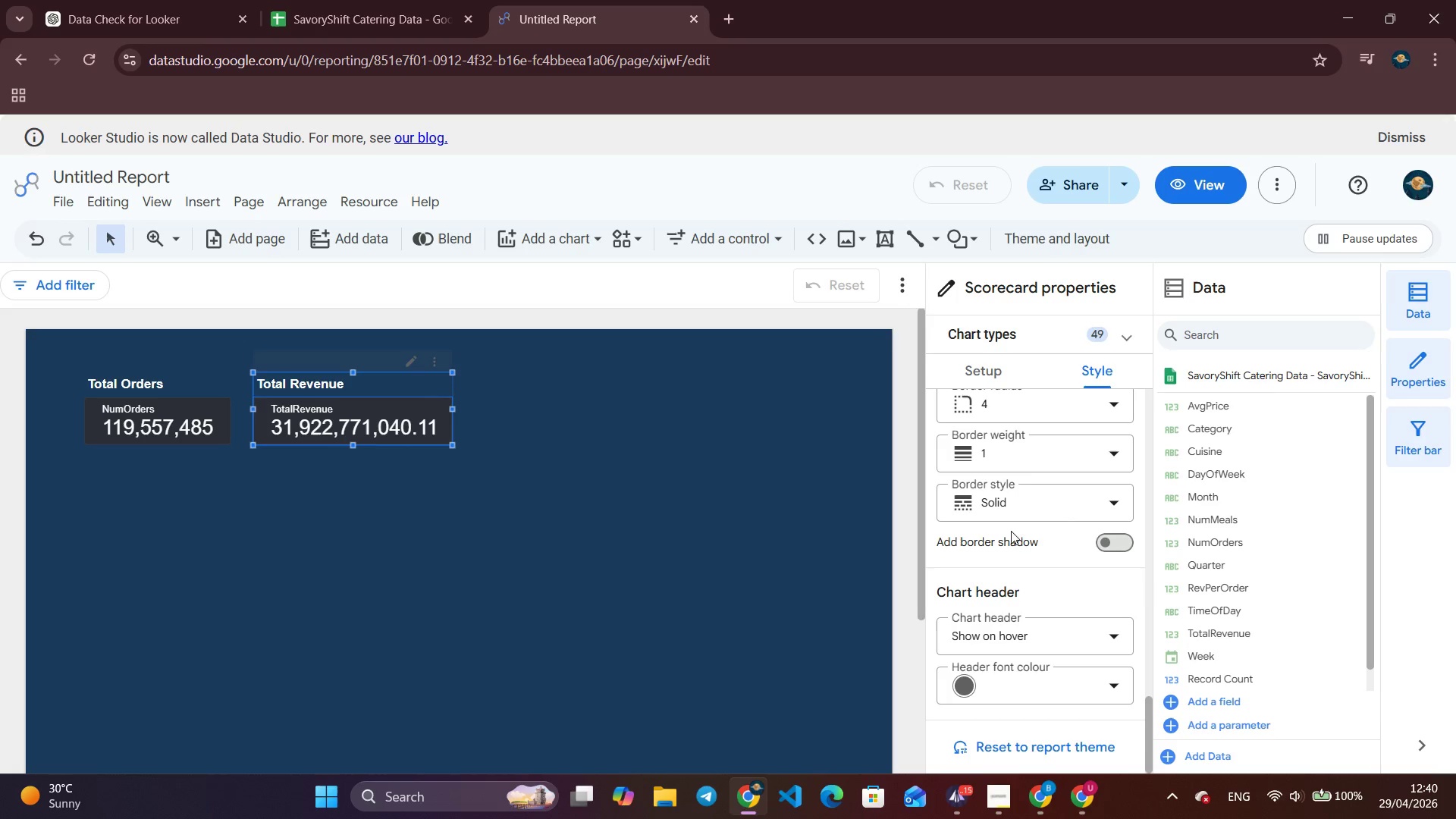 
scroll: coordinate [1004, 528], scroll_direction: up, amount: 17.0
 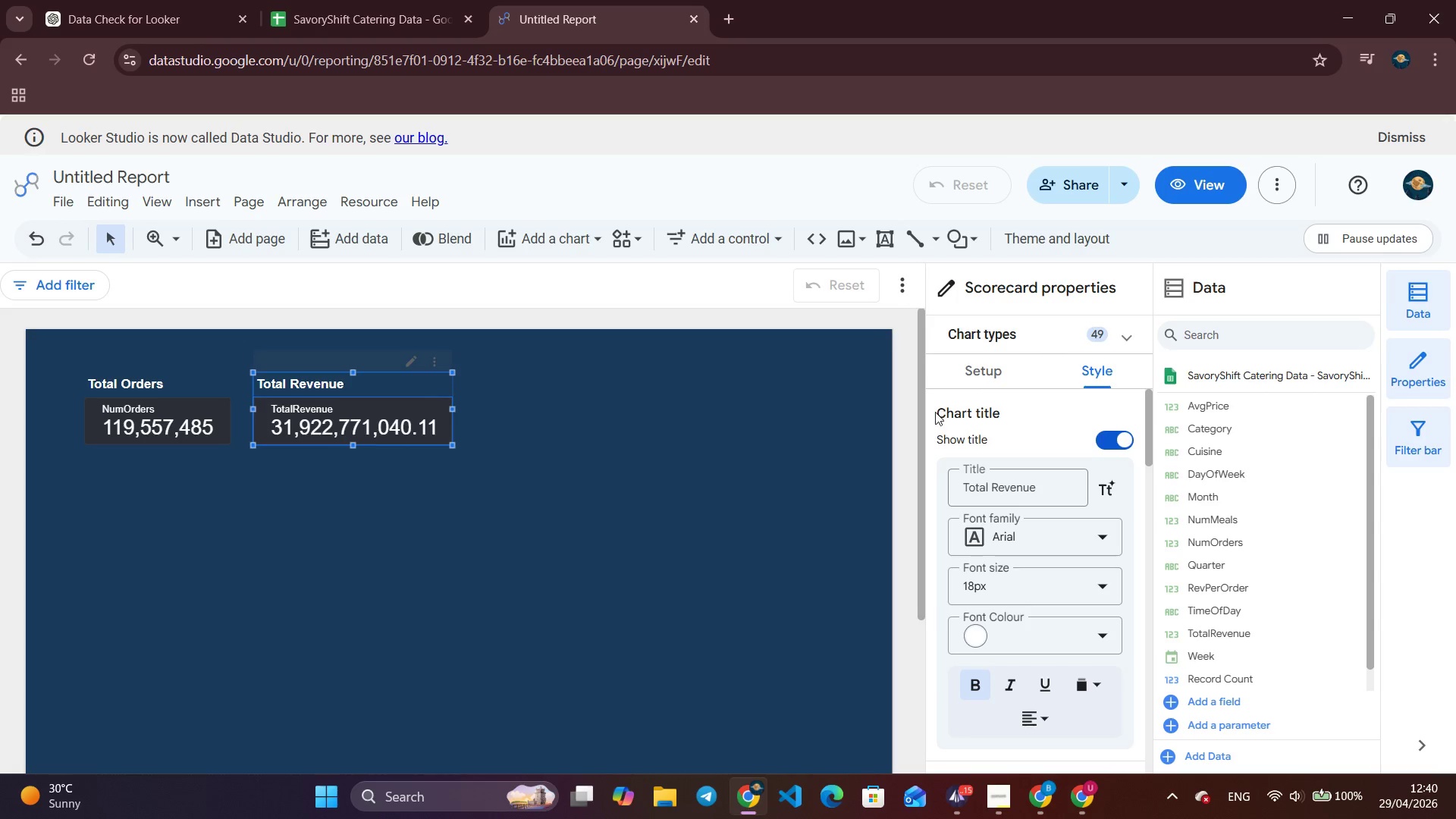 
left_click_drag(start_coordinate=[934, 412], to_coordinate=[1019, 692])
 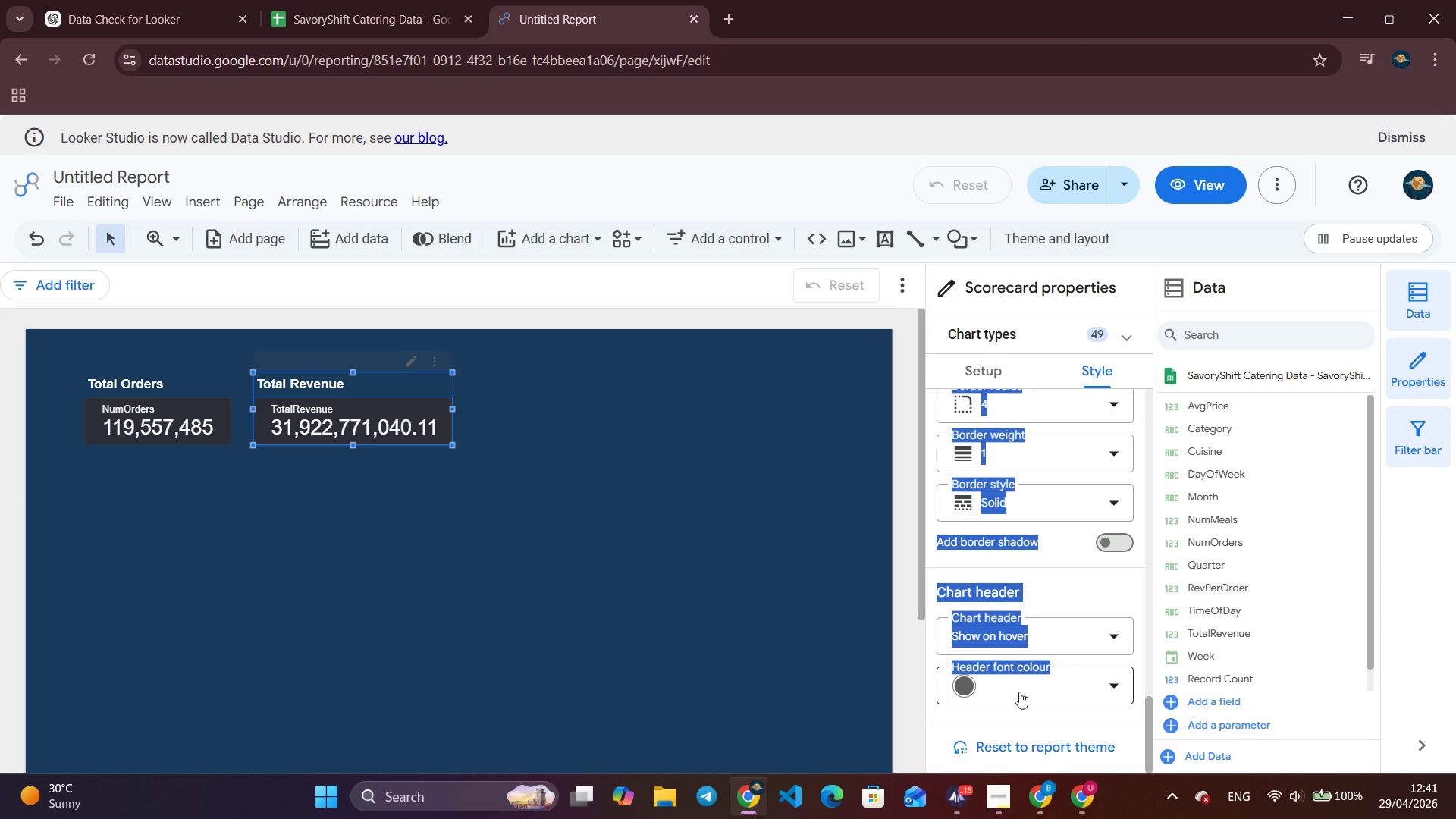 
scroll: coordinate [1019, 720], scroll_direction: down, amount: 20.0
 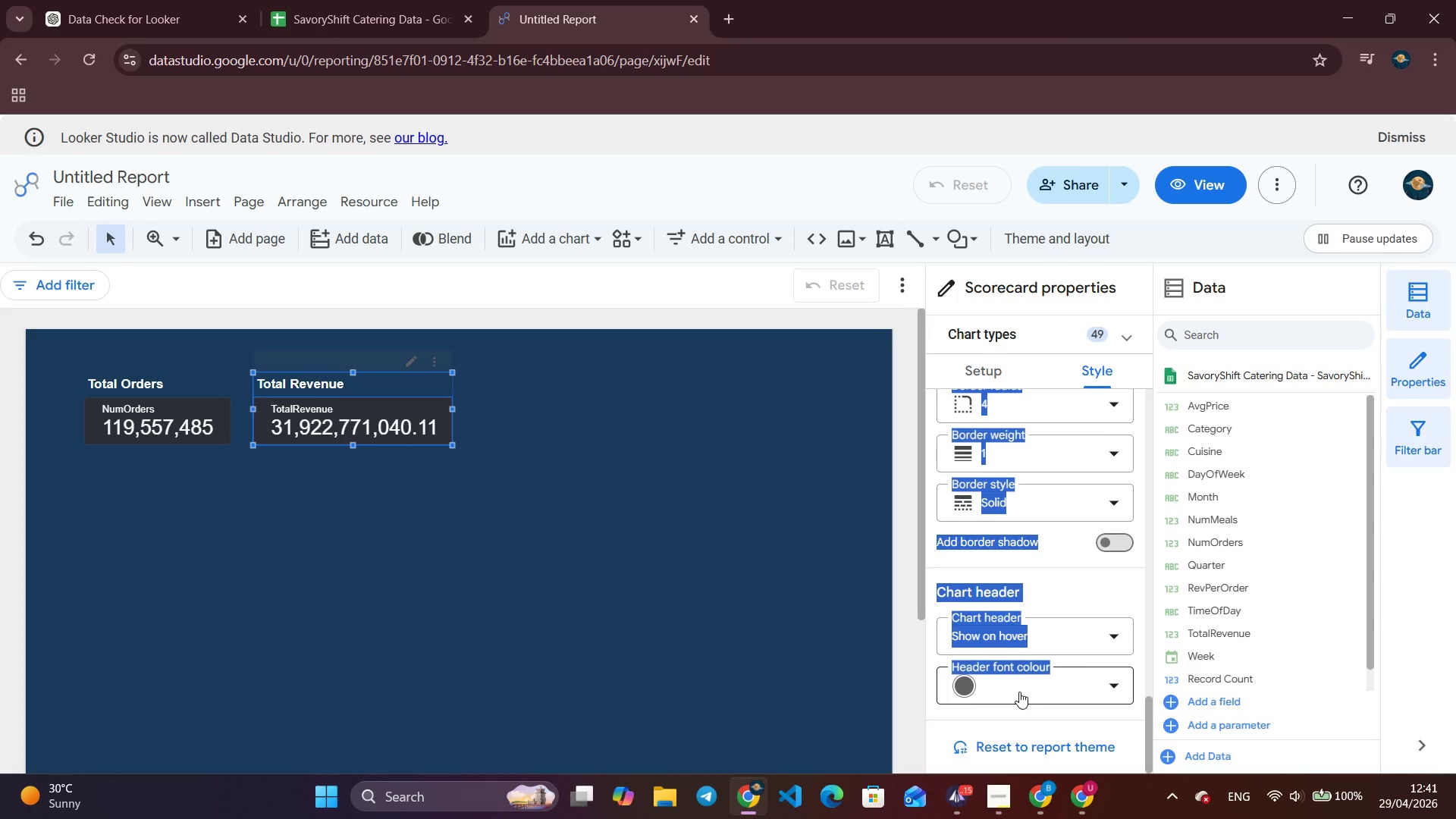 
key(Control+C)
 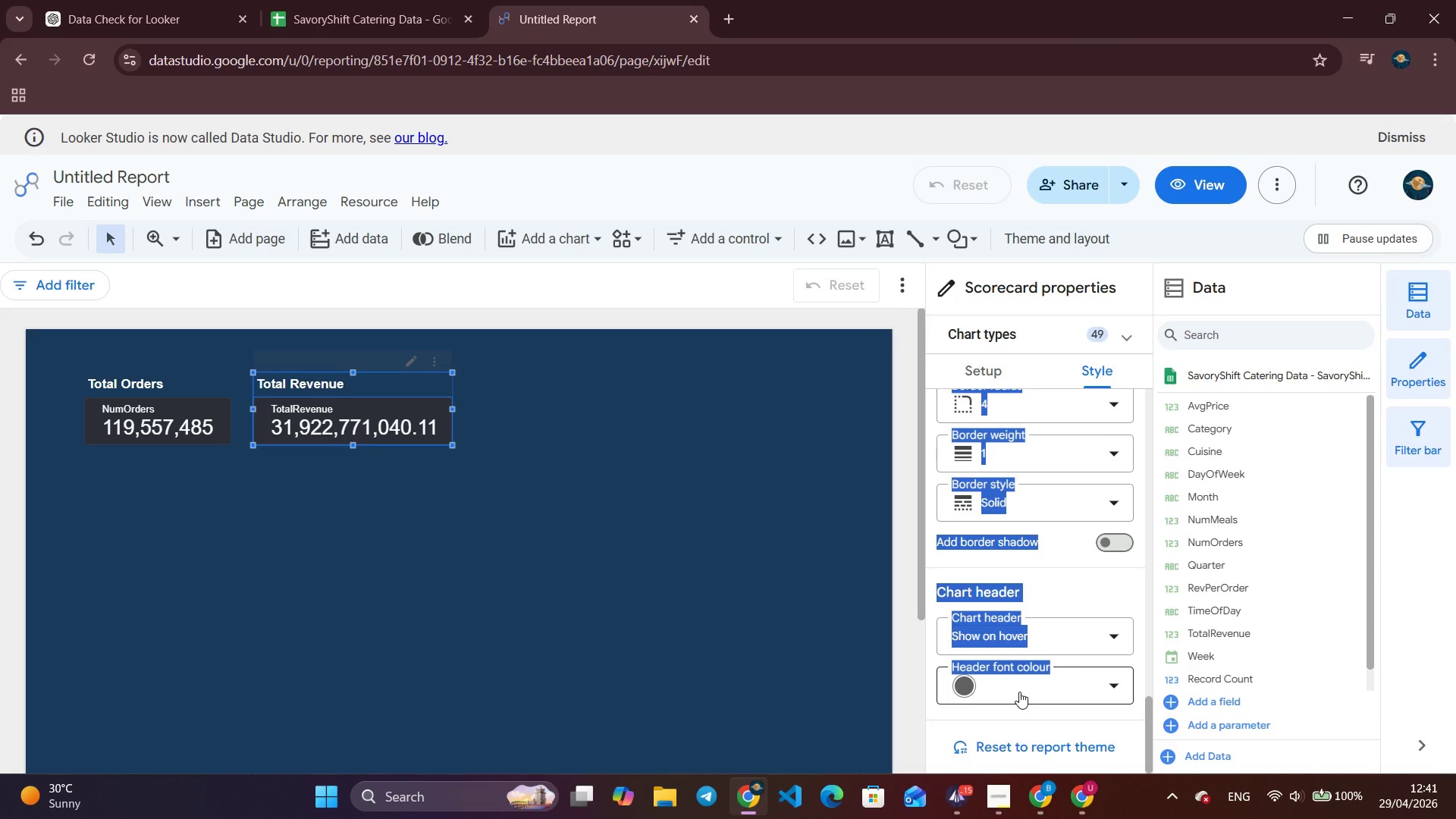 
key(Control+C)
 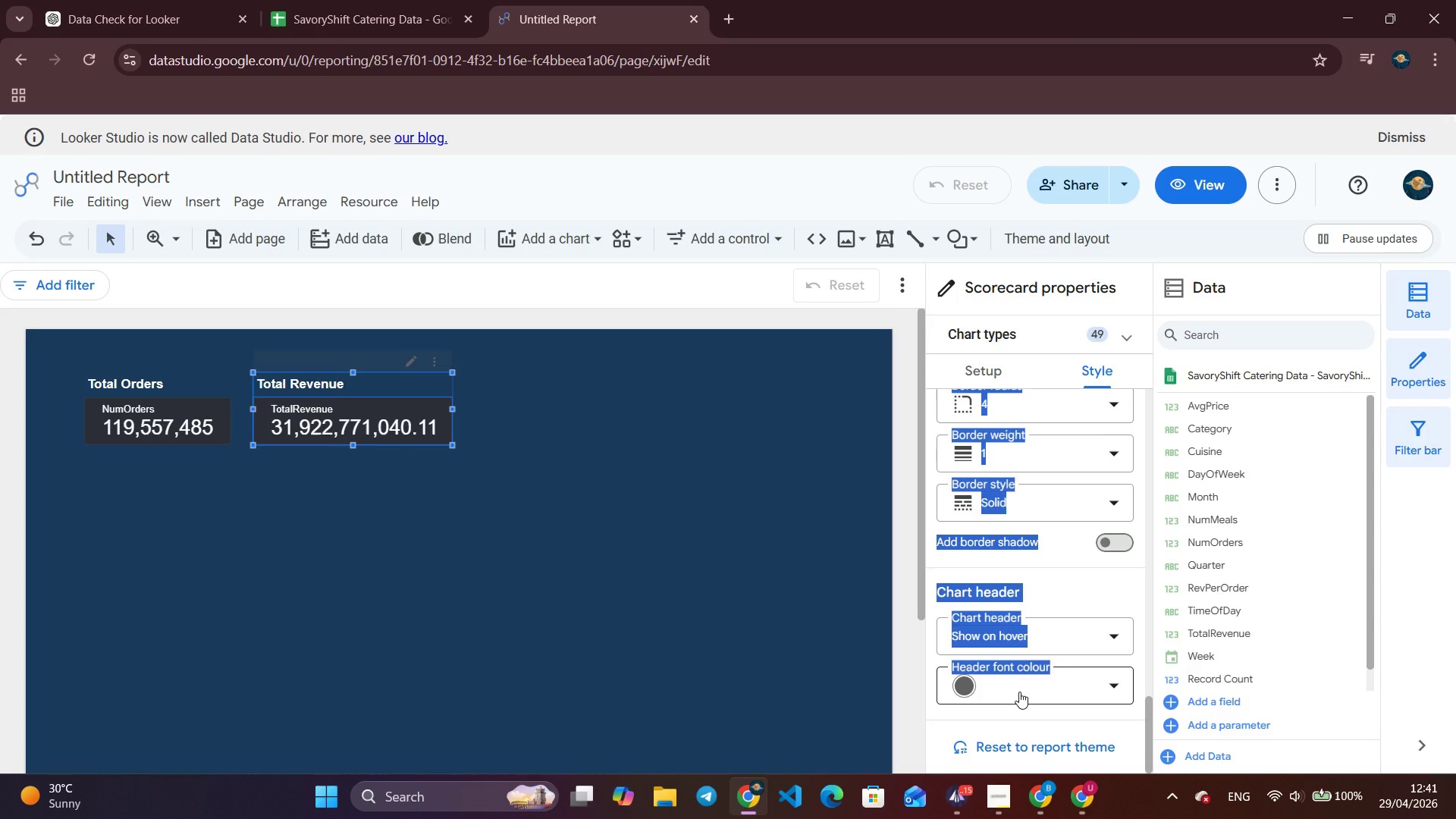 
key(Control+C)
 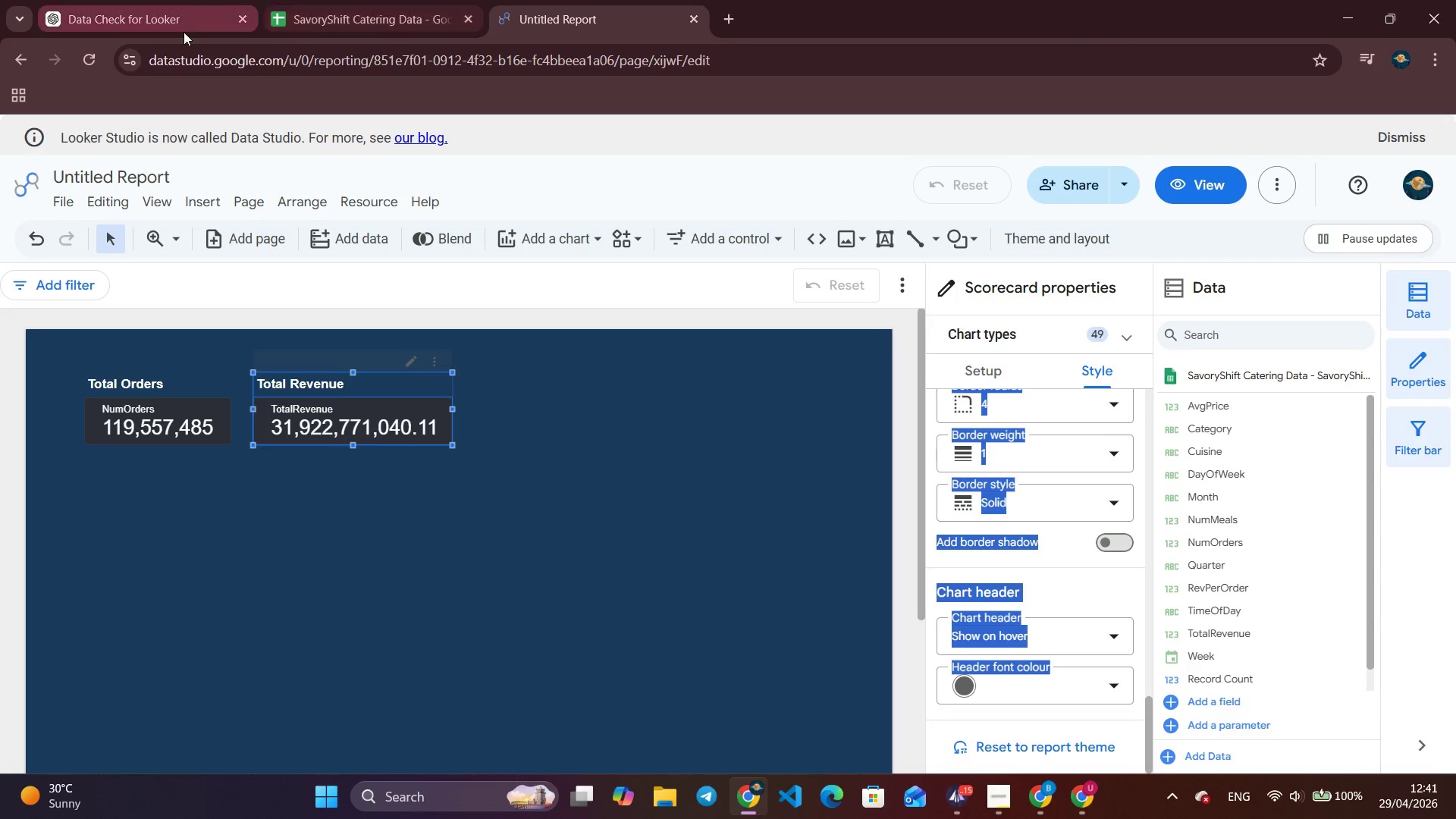 
left_click([183, 32])
 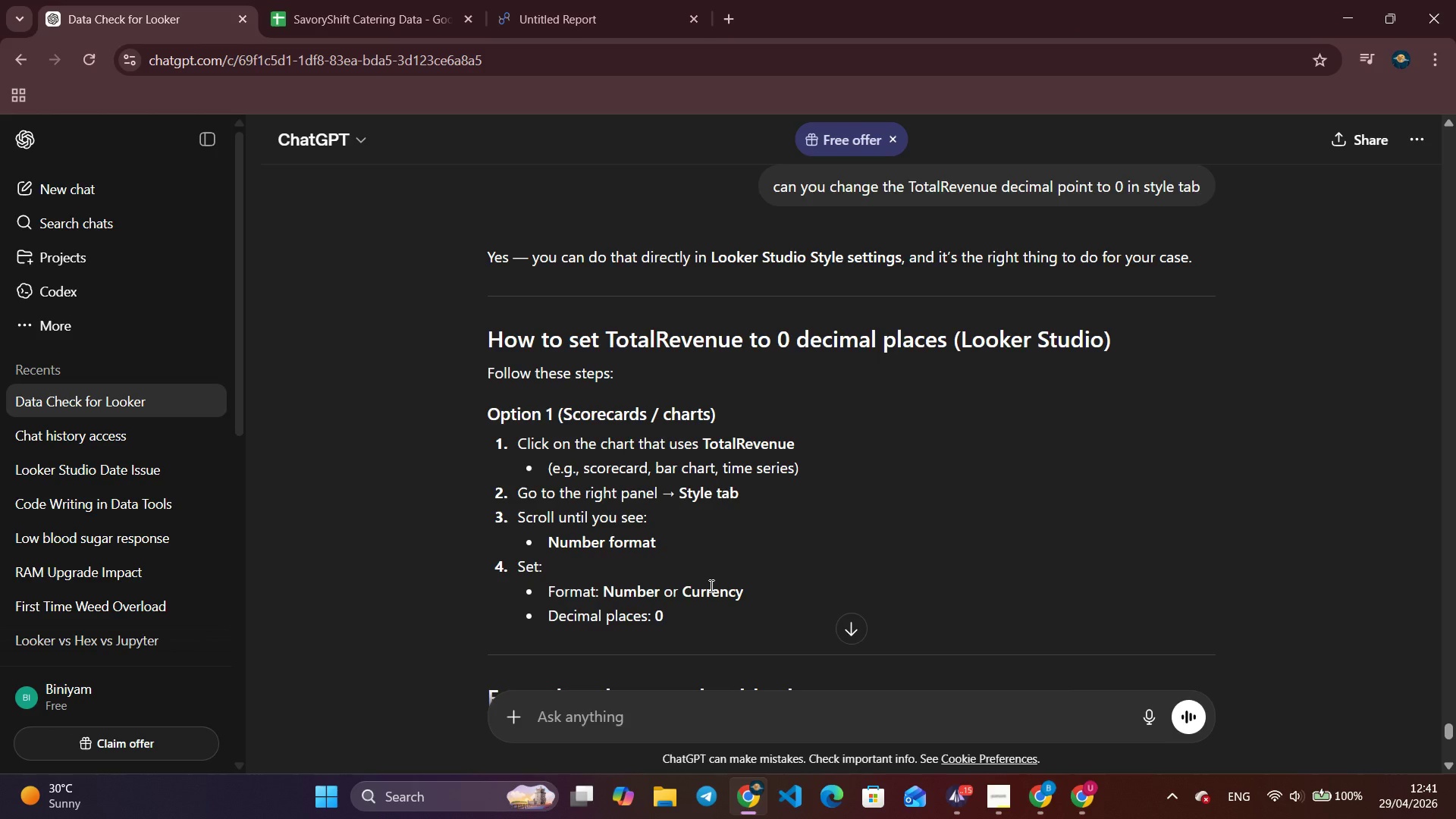 
type(there are only this options ")
 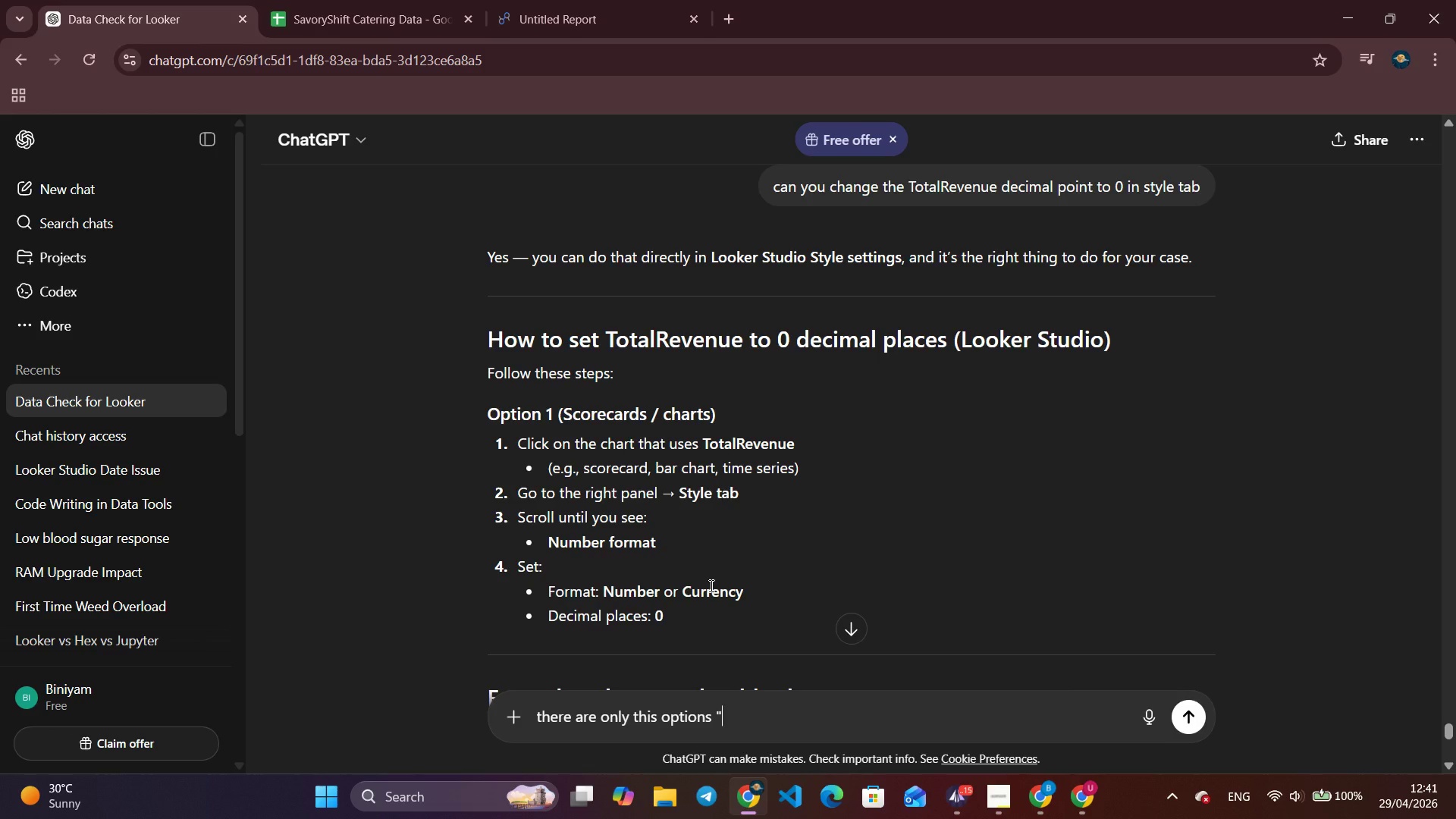 
key(Control+V)
 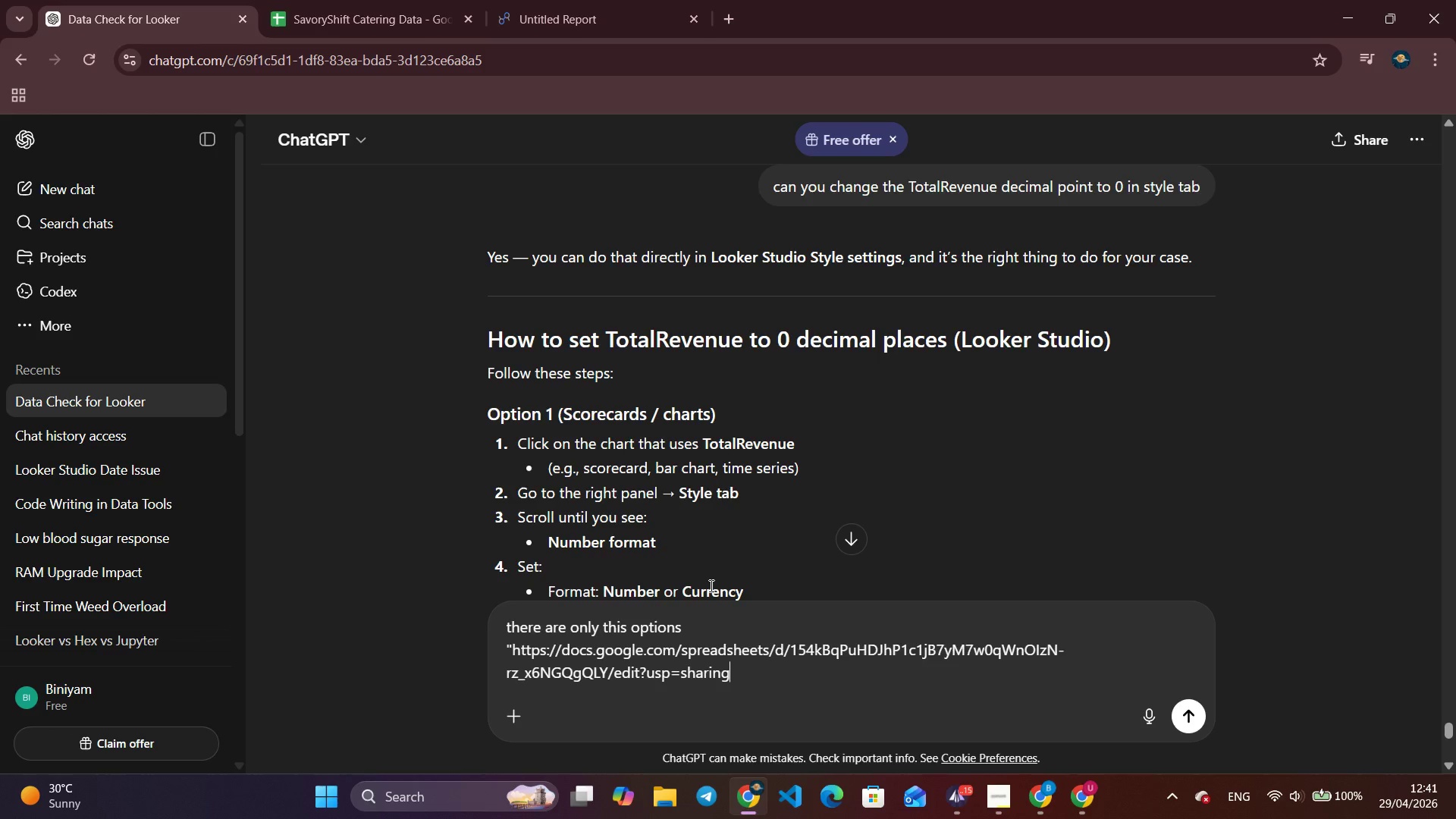 
key(Shift+ShiftLeft)
 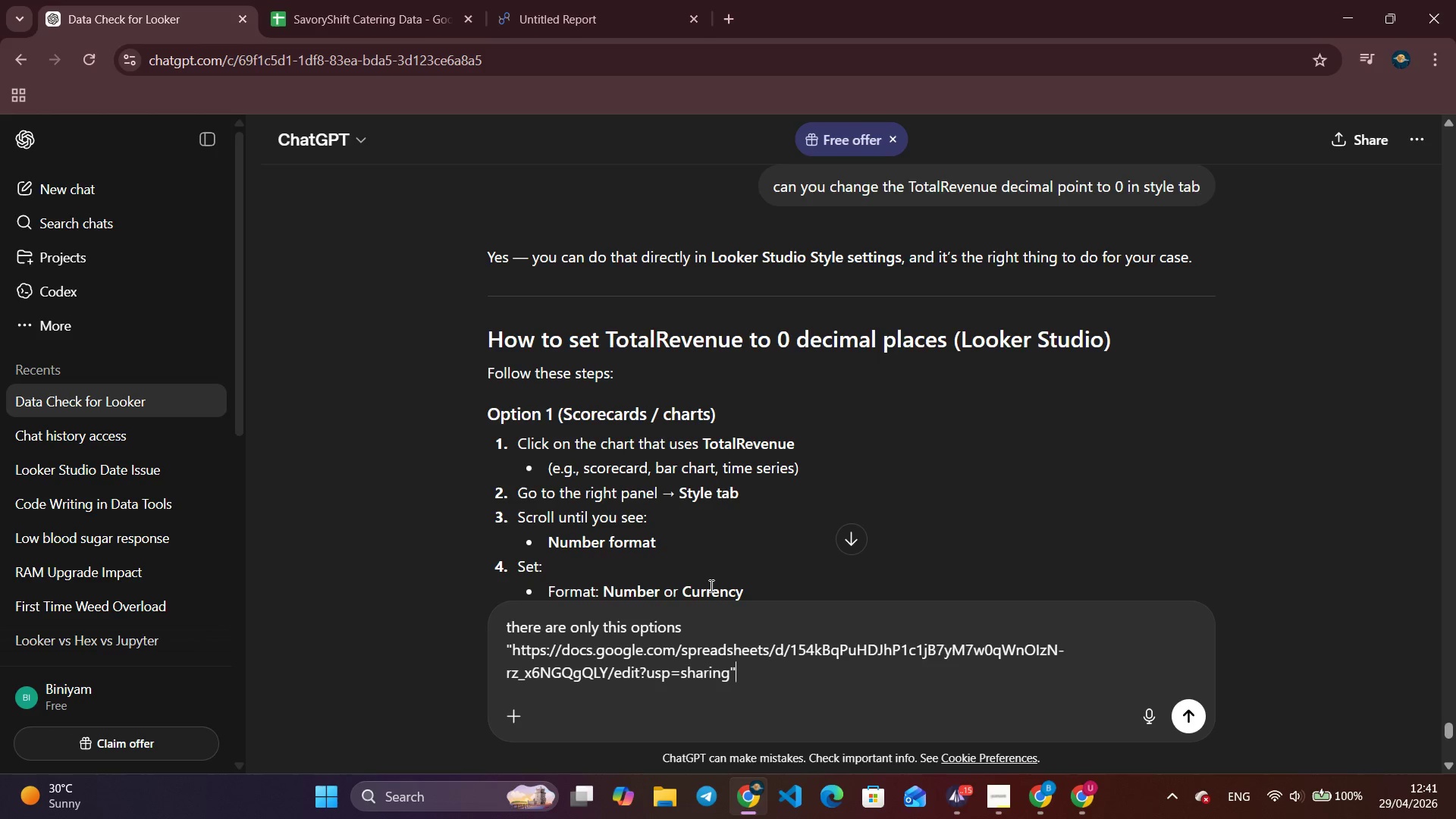 
key(Shift+Quote)
 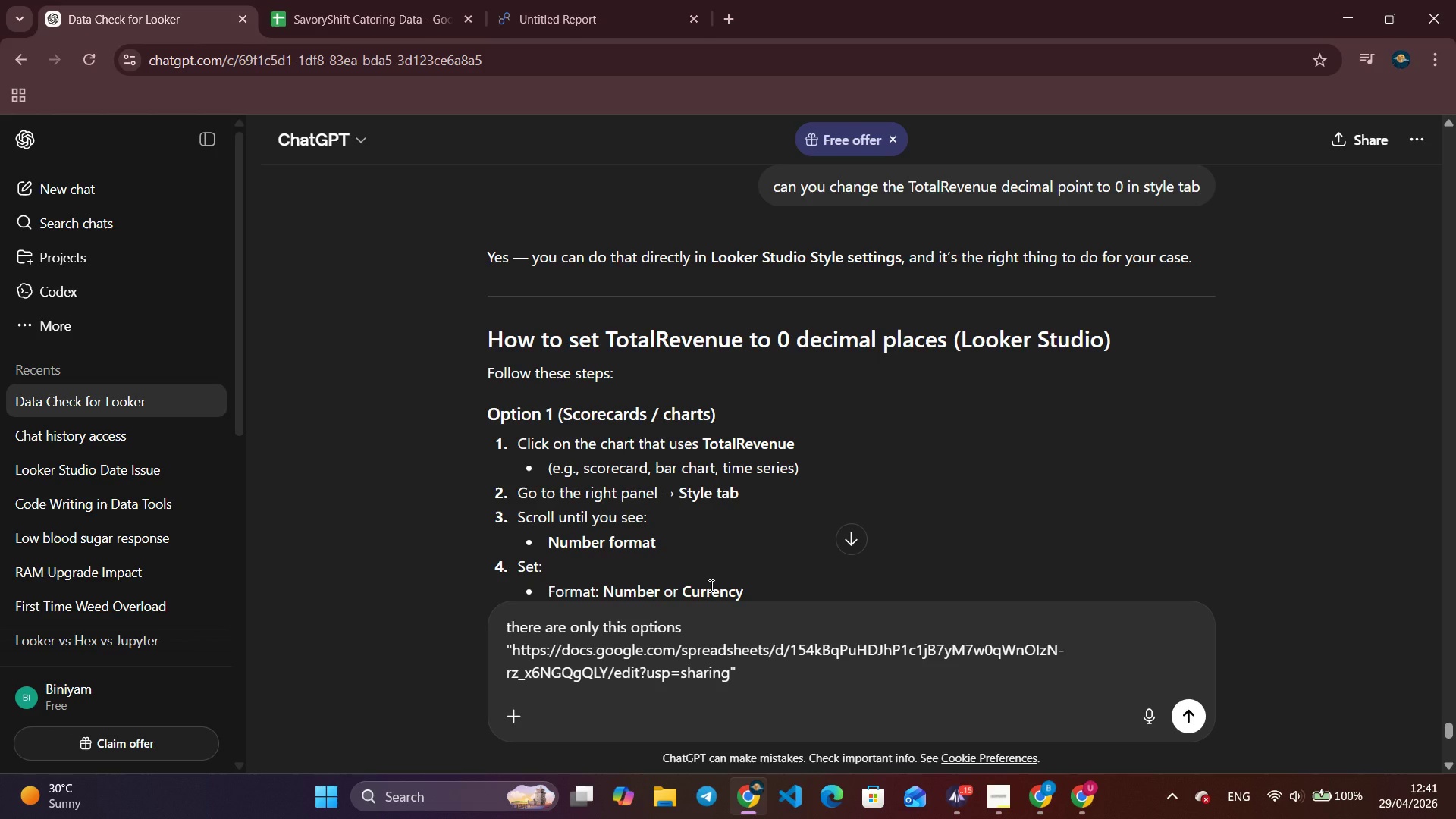 
key(Control+Z)
 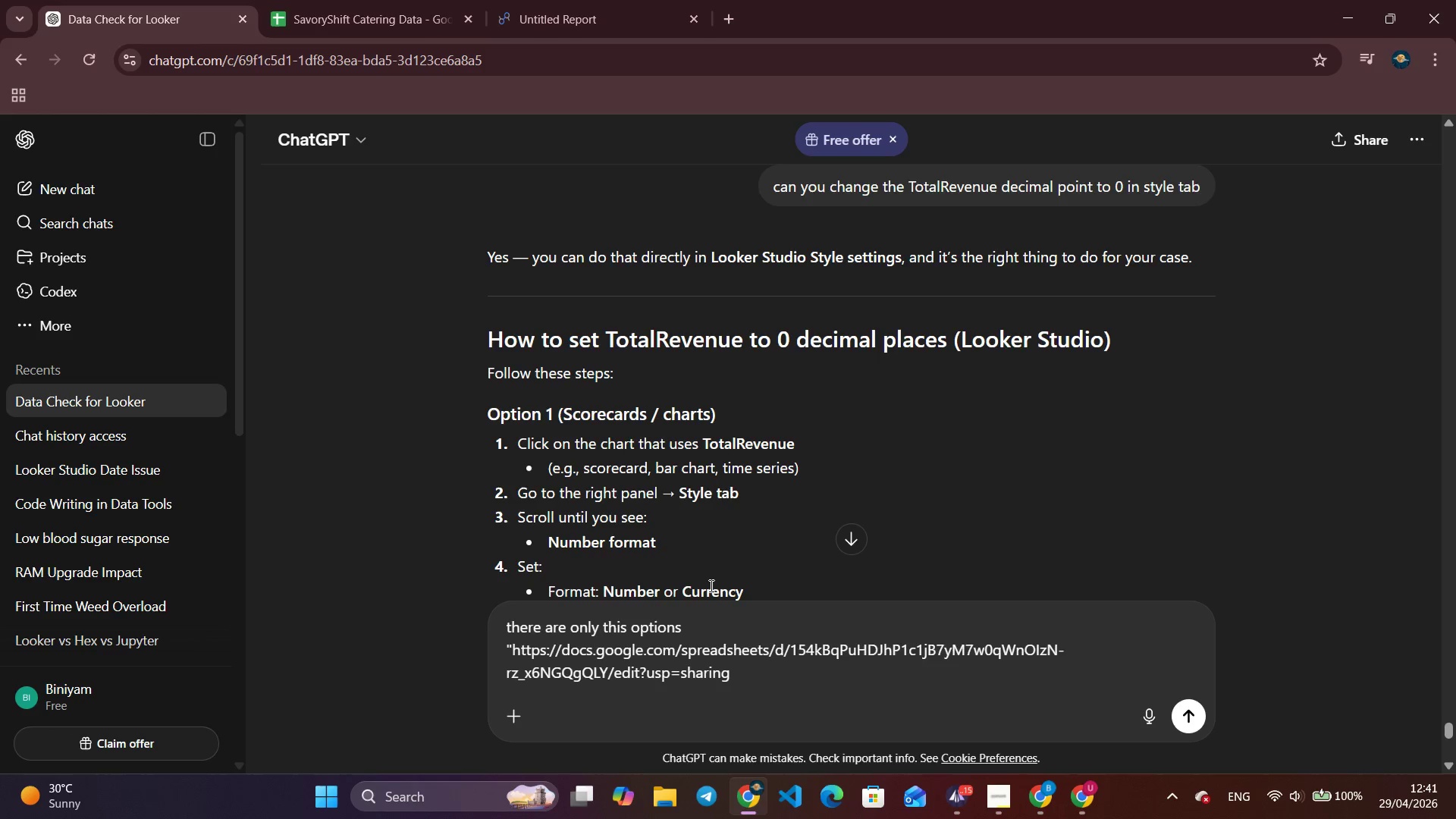 
key(Control+ControlLeft)
 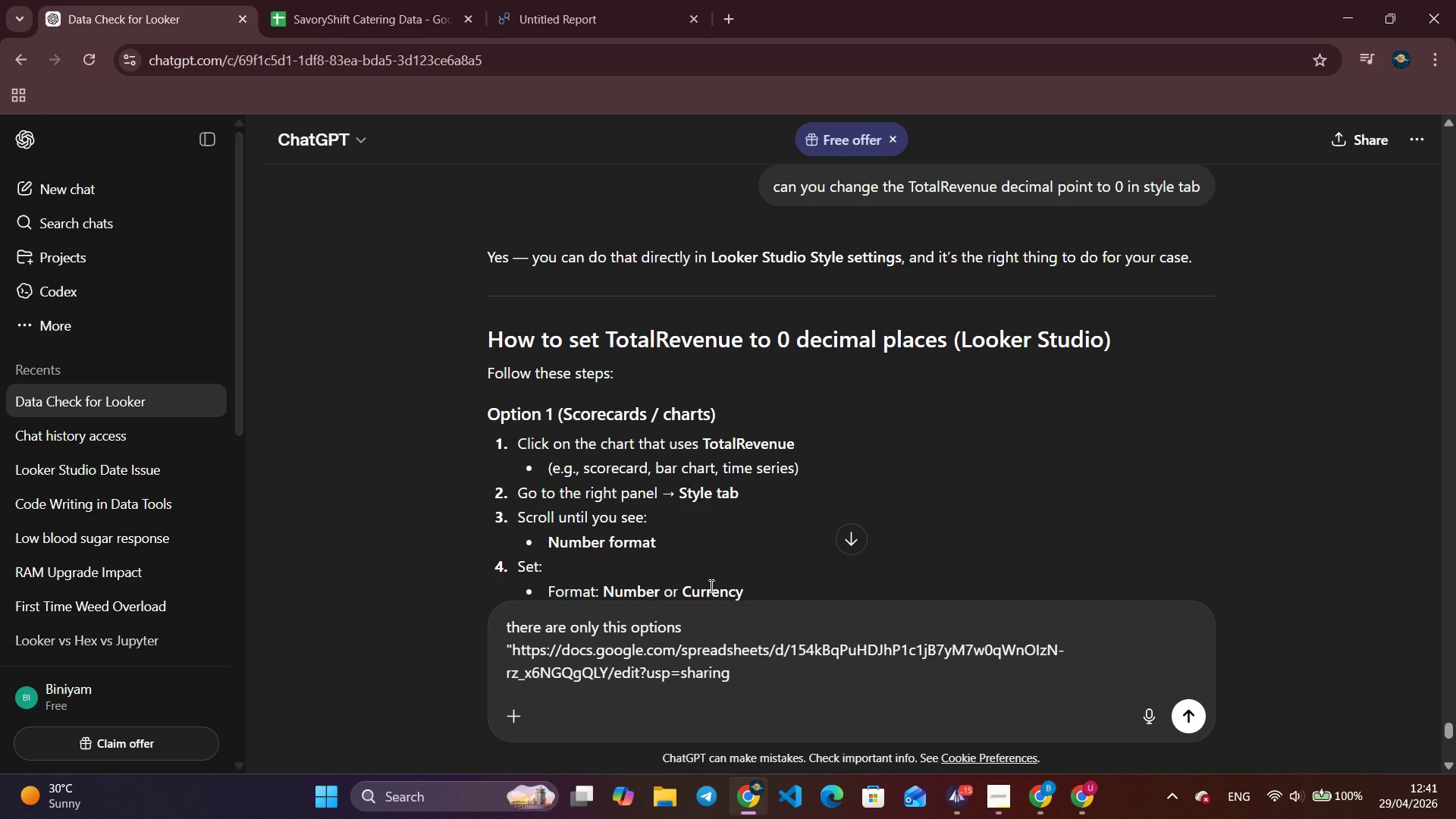 
key(Control+Z)
 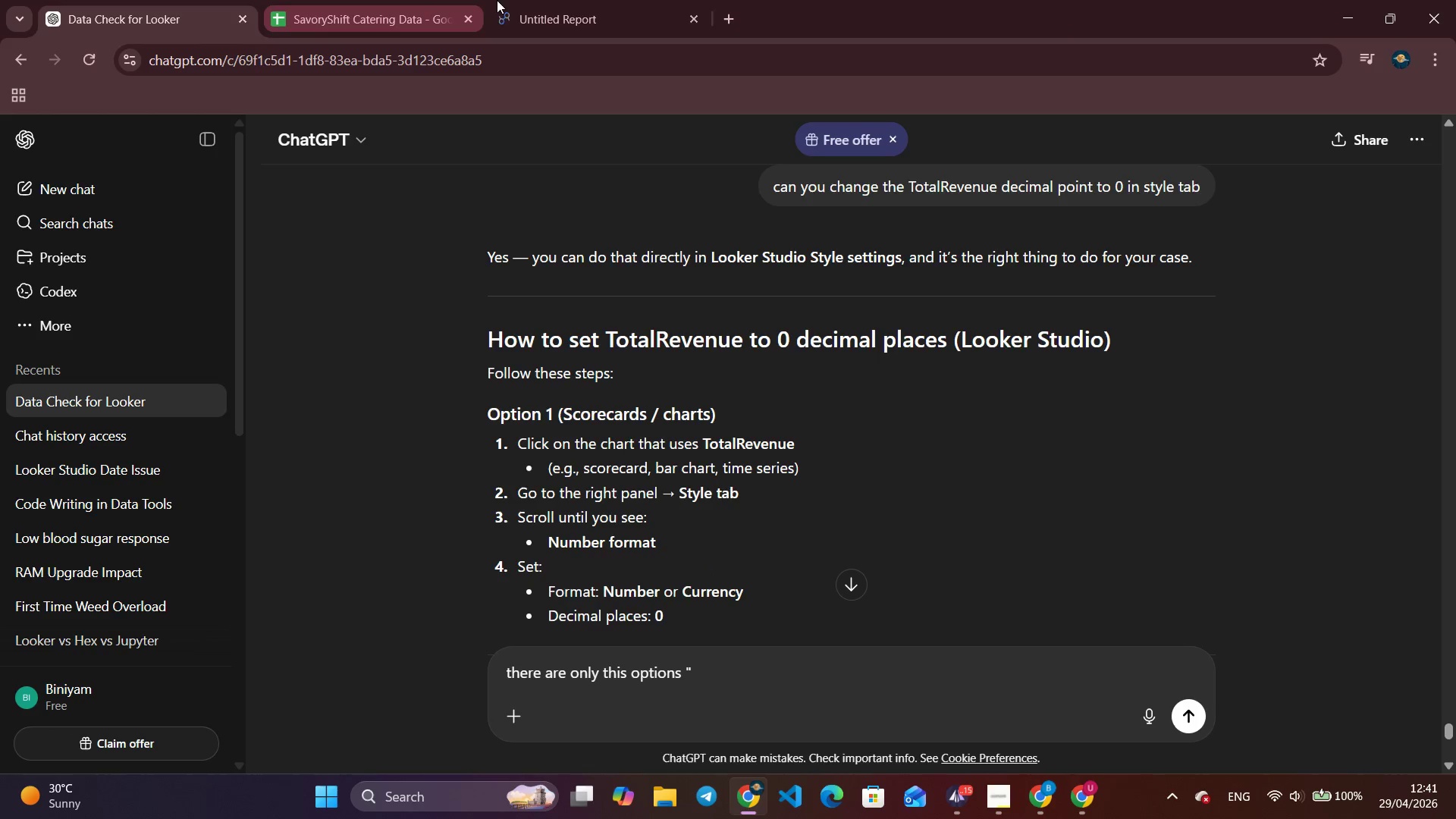 
left_click([623, 0])
 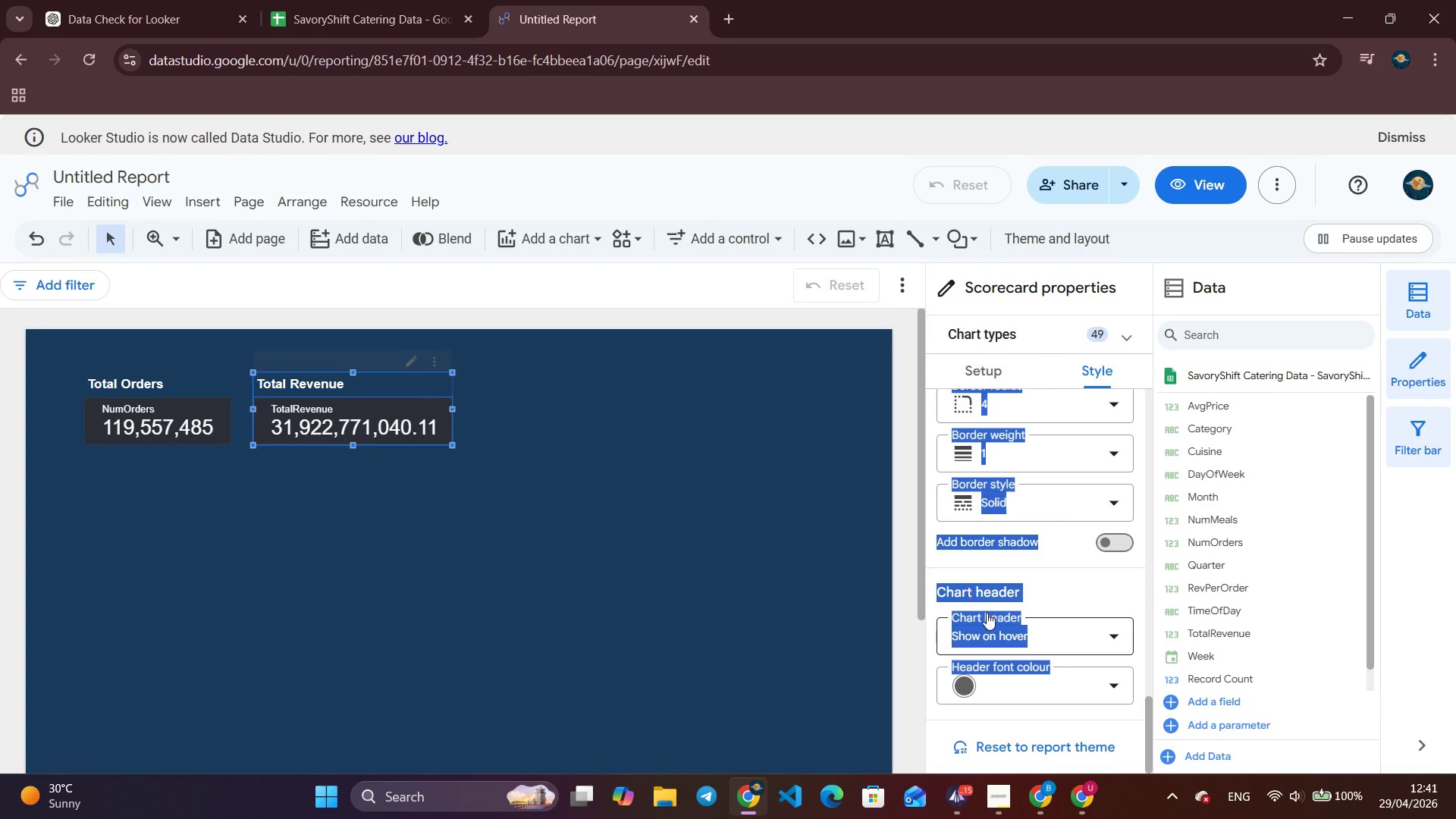 
right_click([992, 618])
 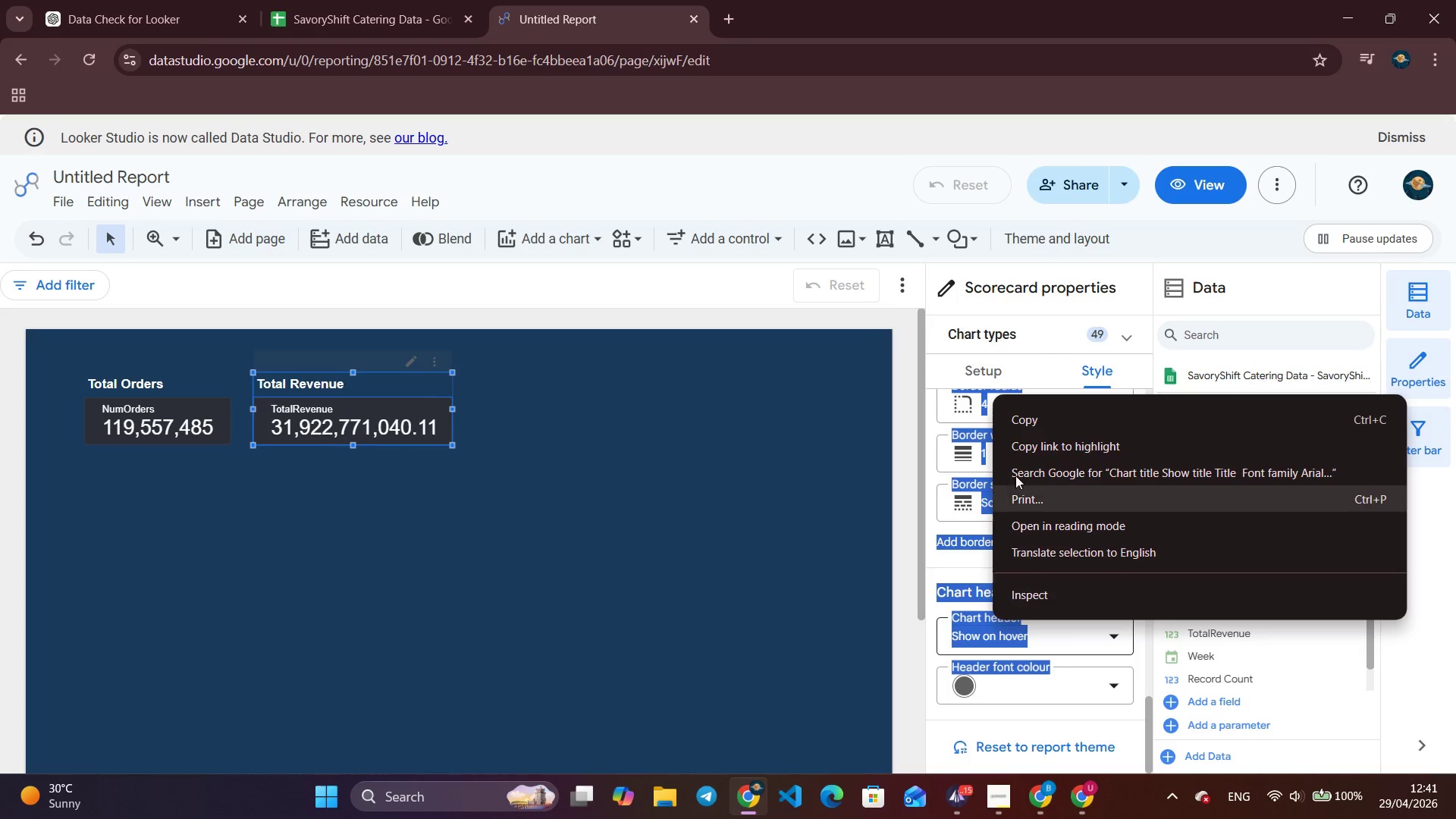 
left_click([1021, 426])
 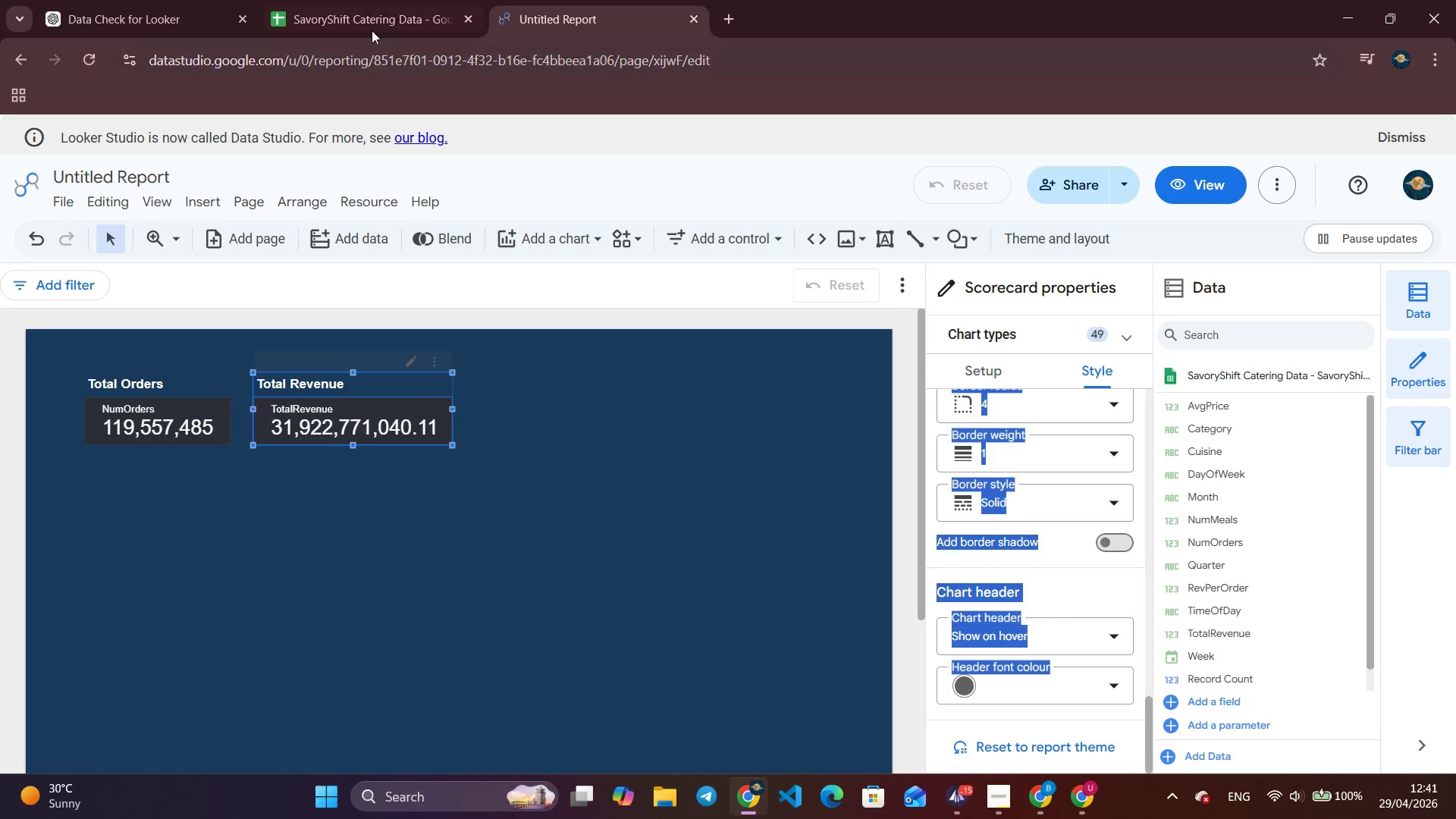 
left_click([131, 0])
 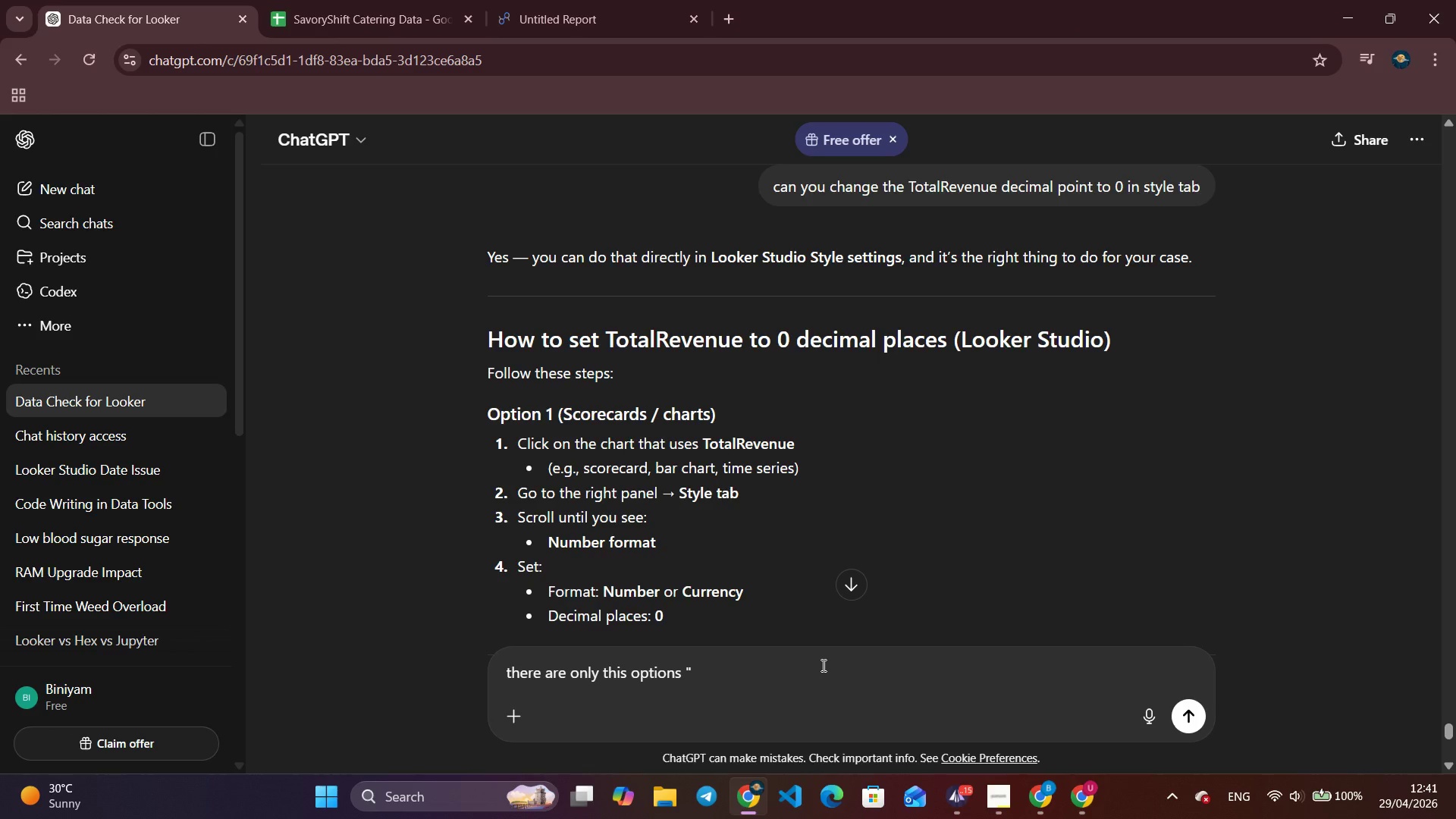 
key(Control+V)
 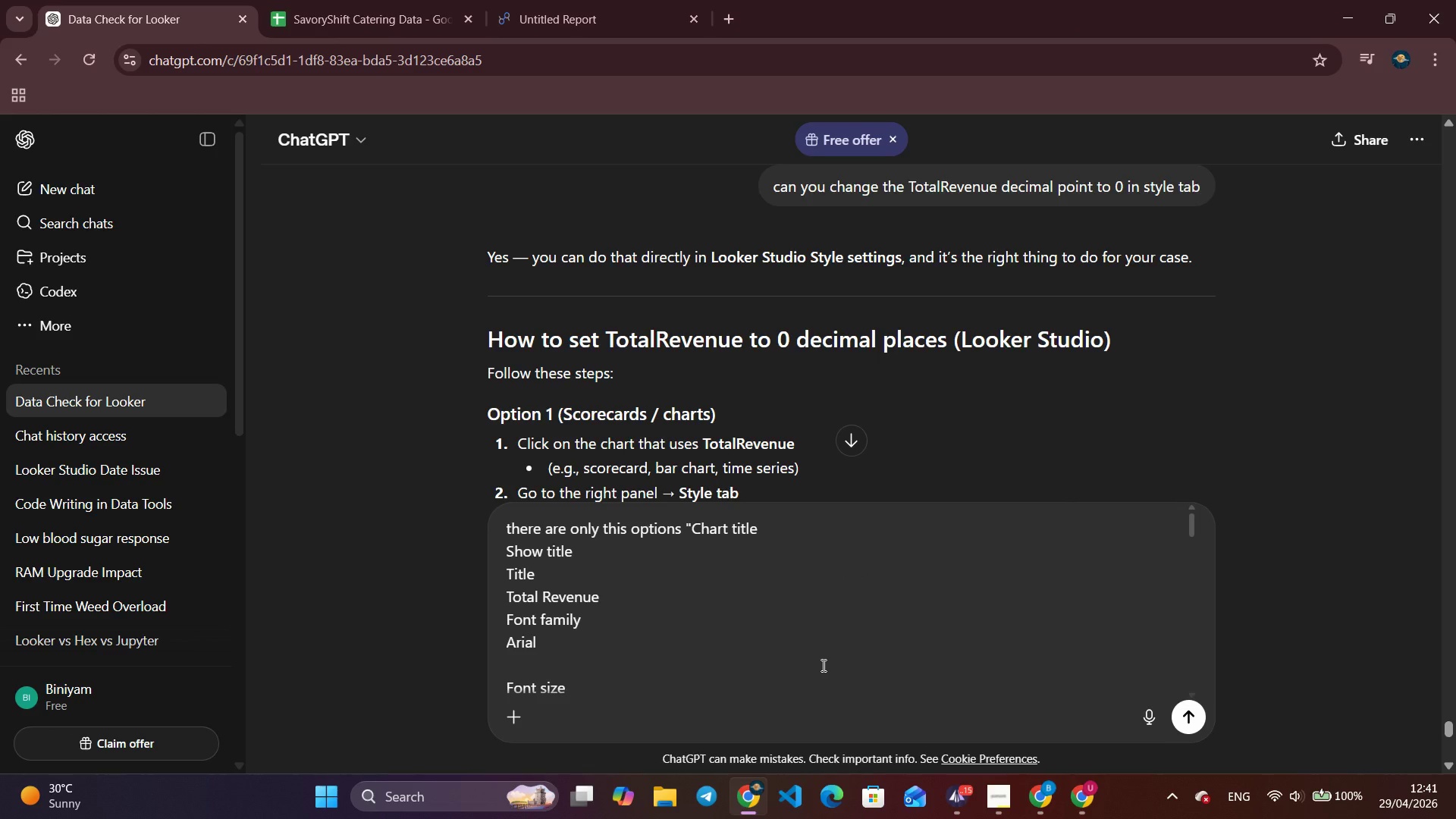 
key(Shift+ShiftRight)
 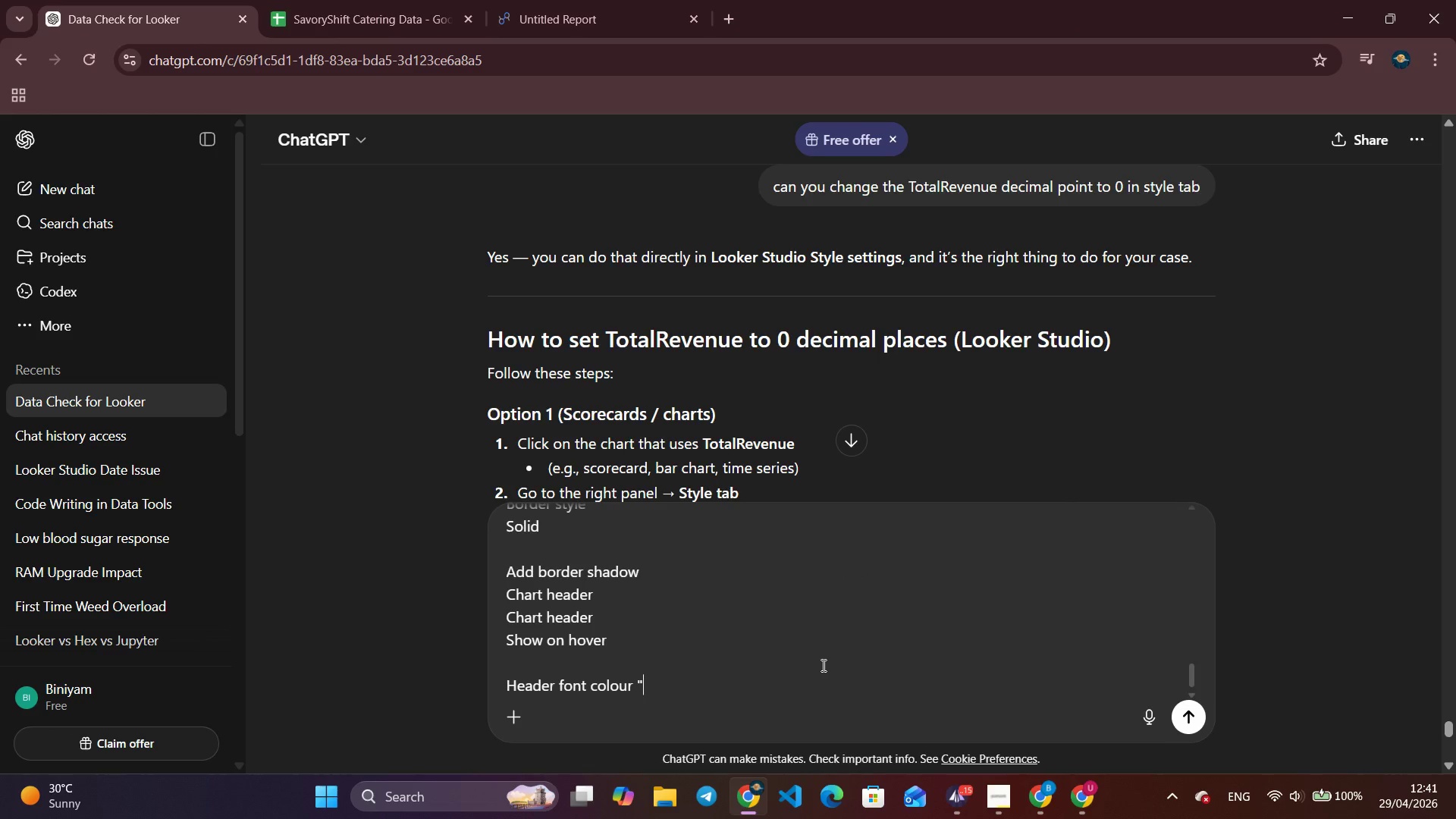 
key(Shift+Quote)
 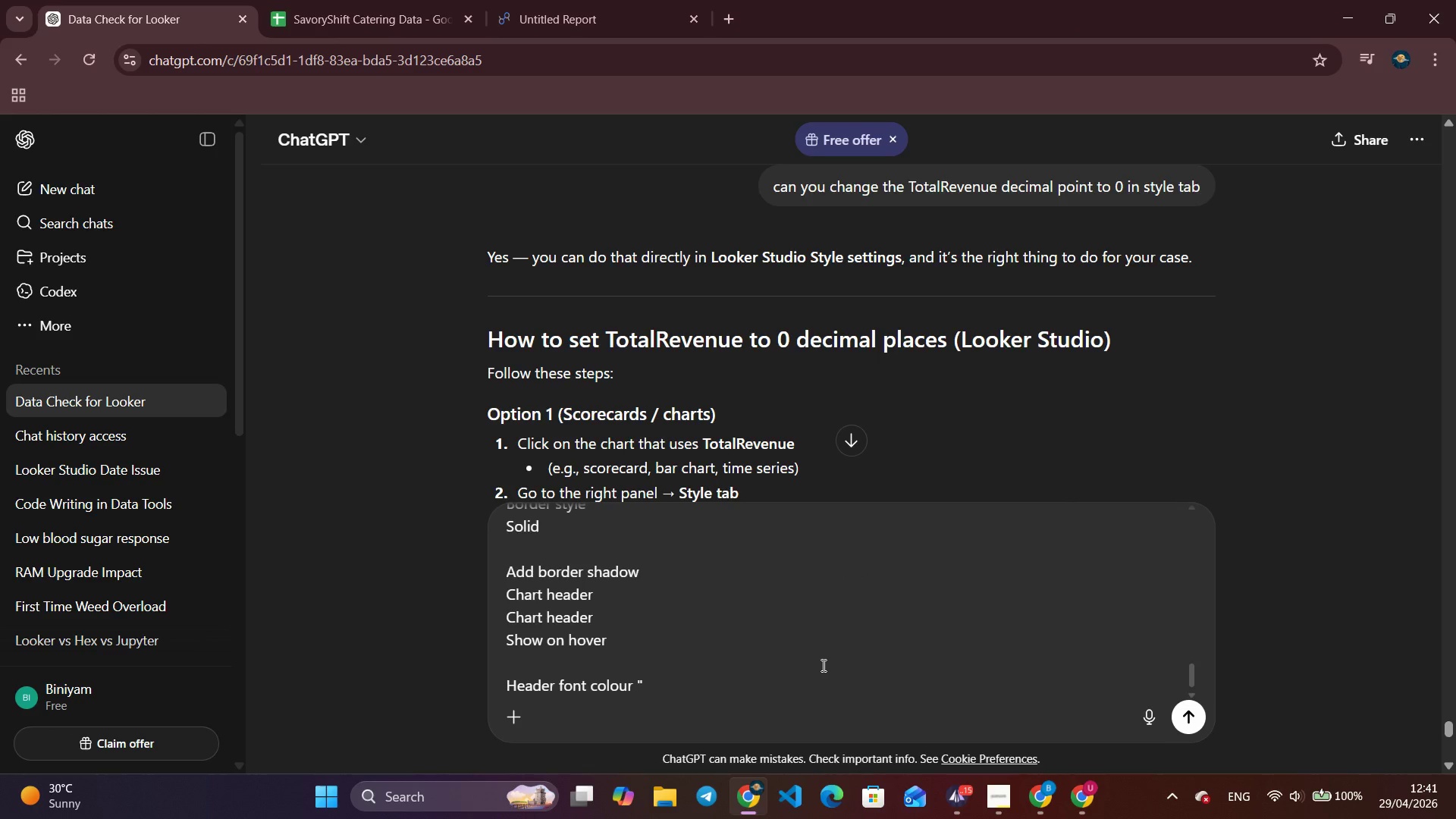 
key(Enter)
 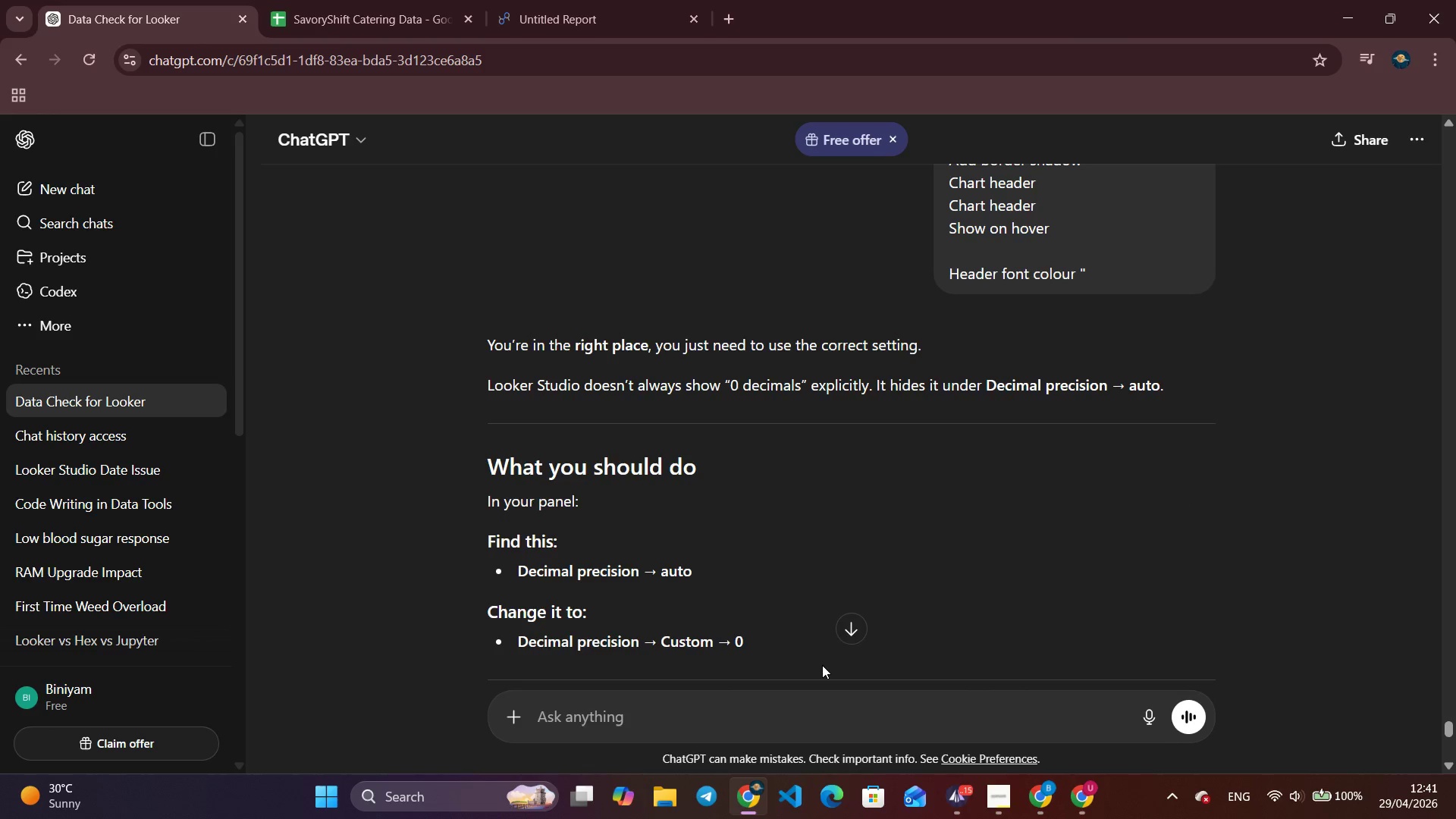 
wait(13.25)
 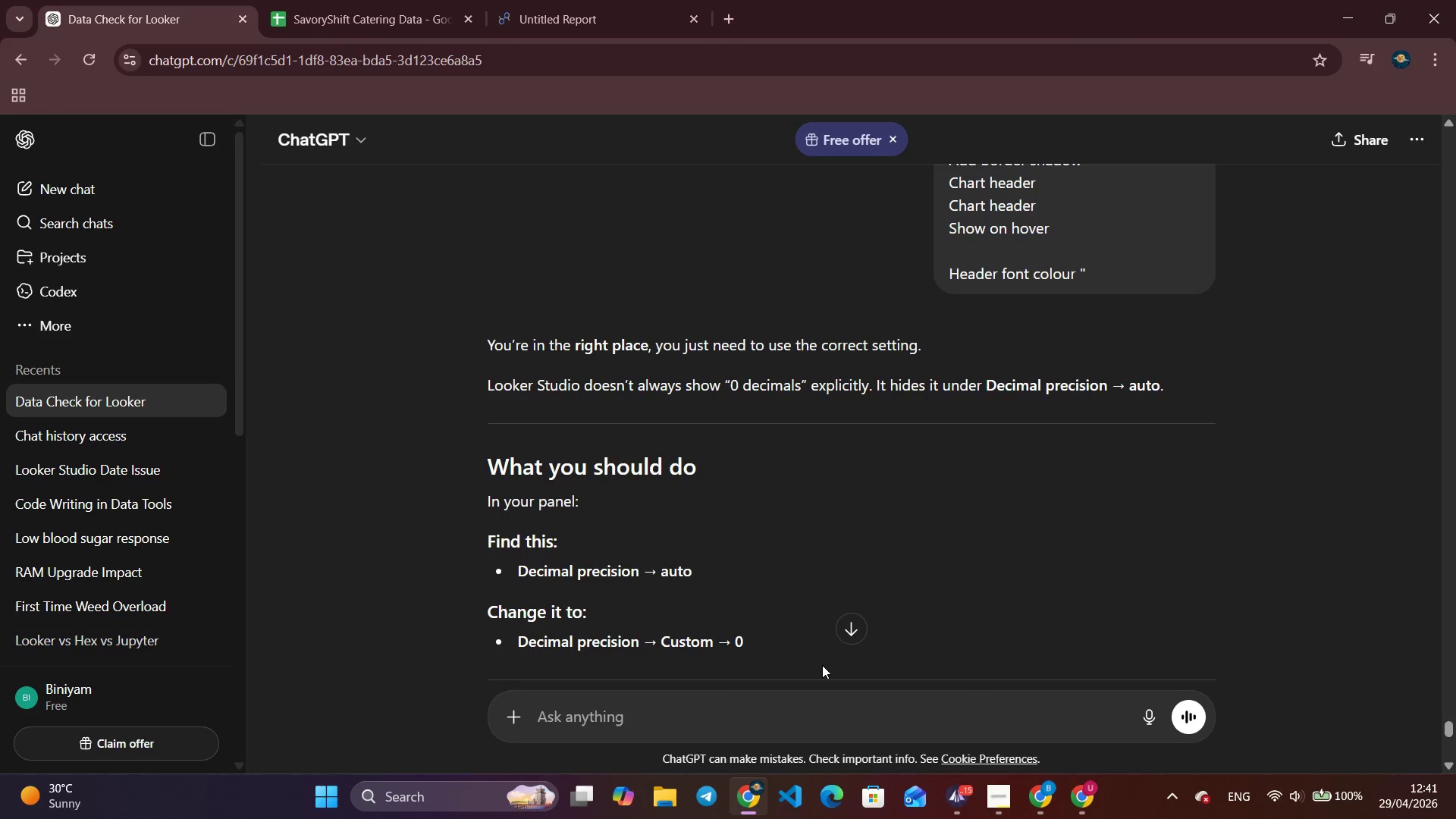 
scroll: coordinate [858, 532], scroll_direction: down, amount: 1.0
 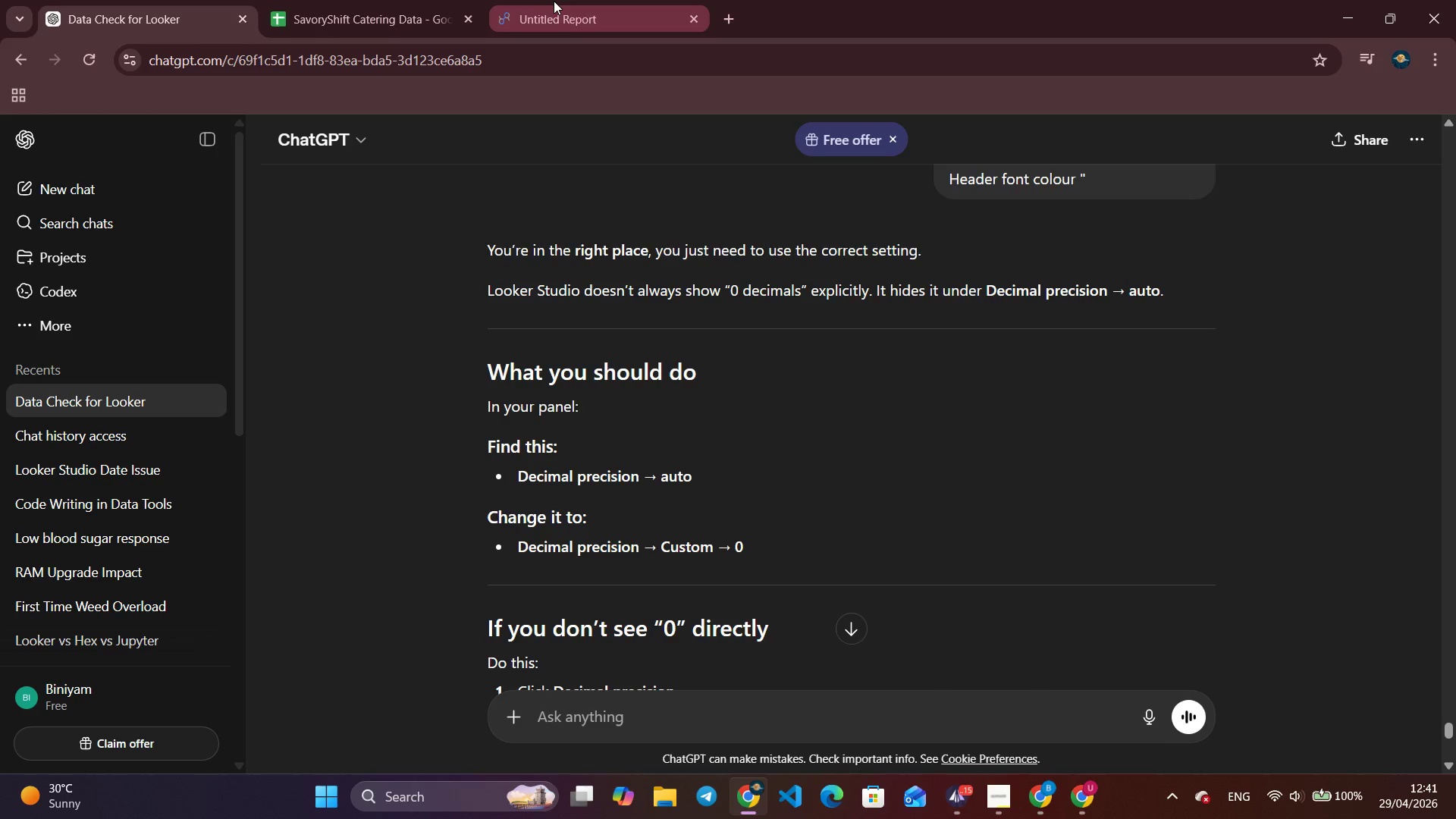 
left_click([563, 2])
 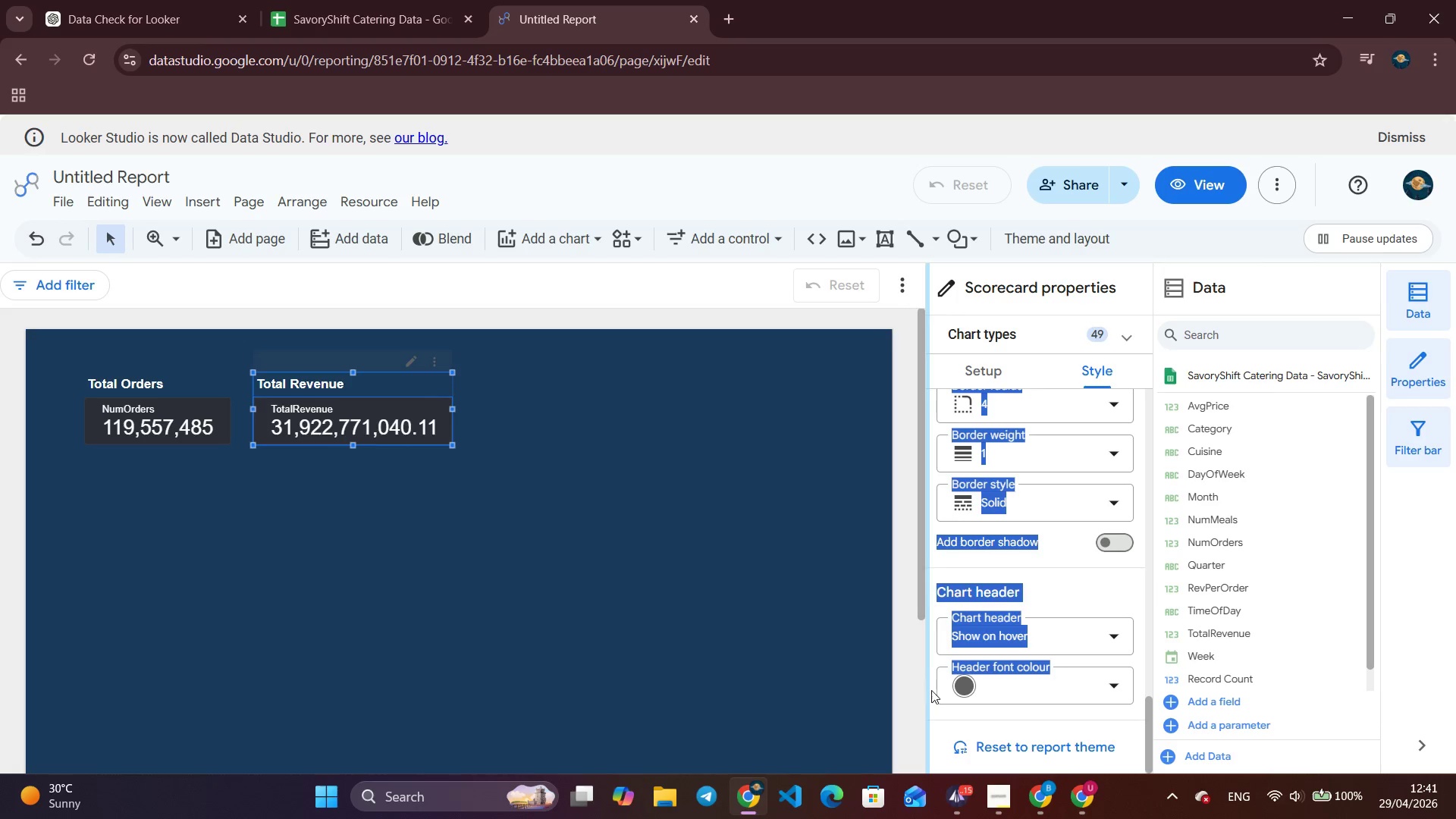 
left_click([720, 658])
 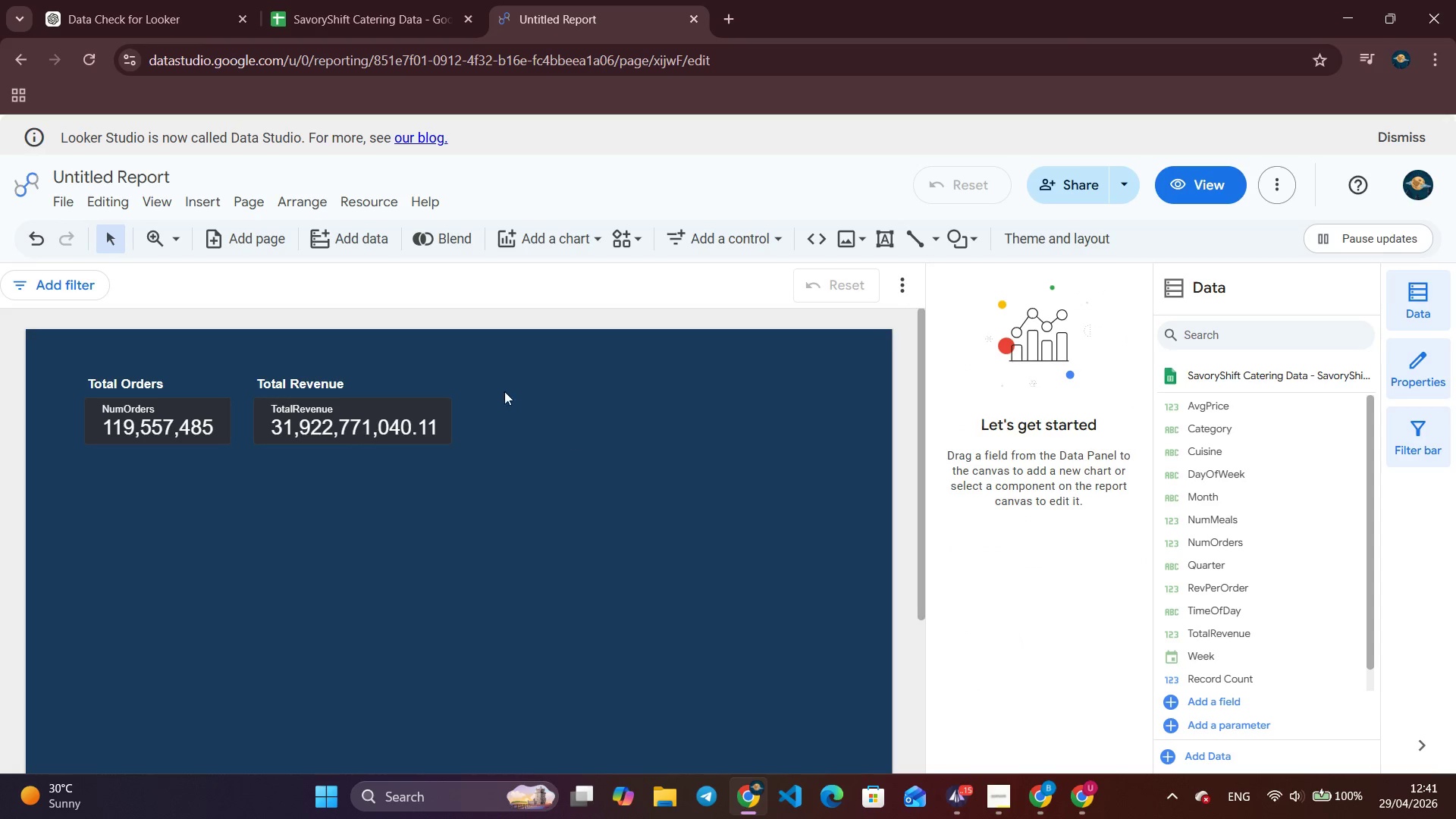 
left_click([394, 427])
 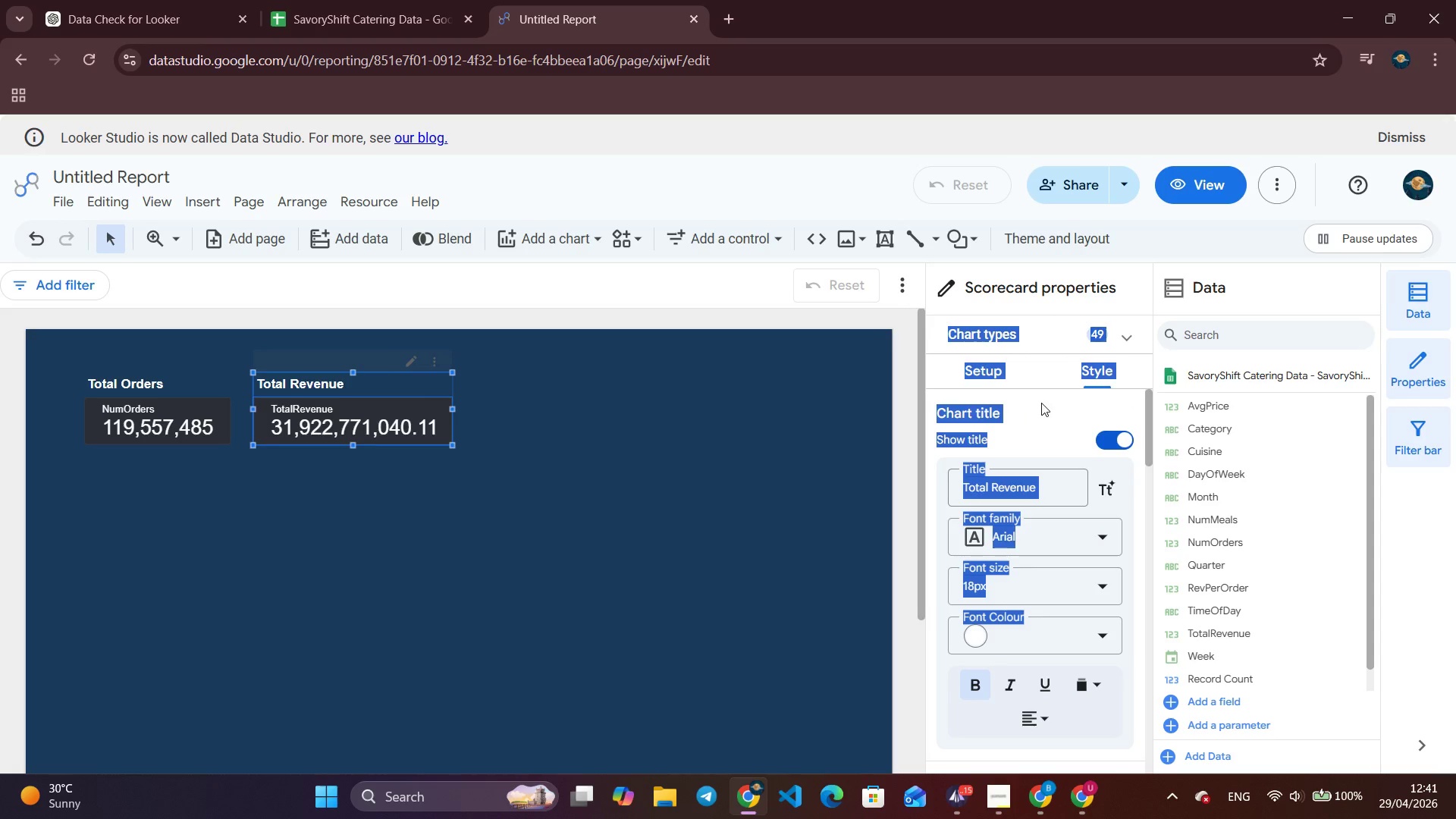 
left_click([1046, 339])
 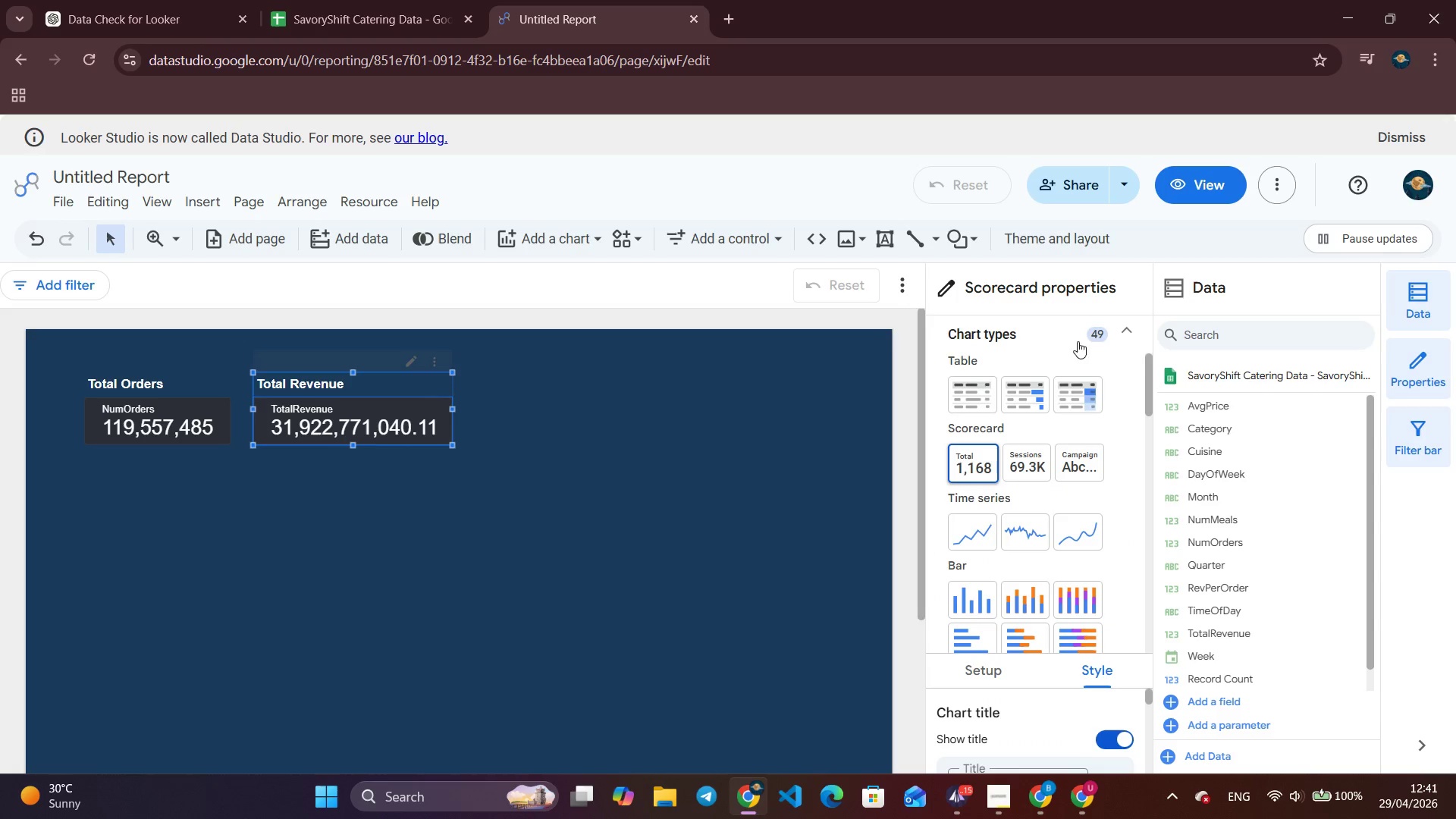 
left_click([1122, 325])
 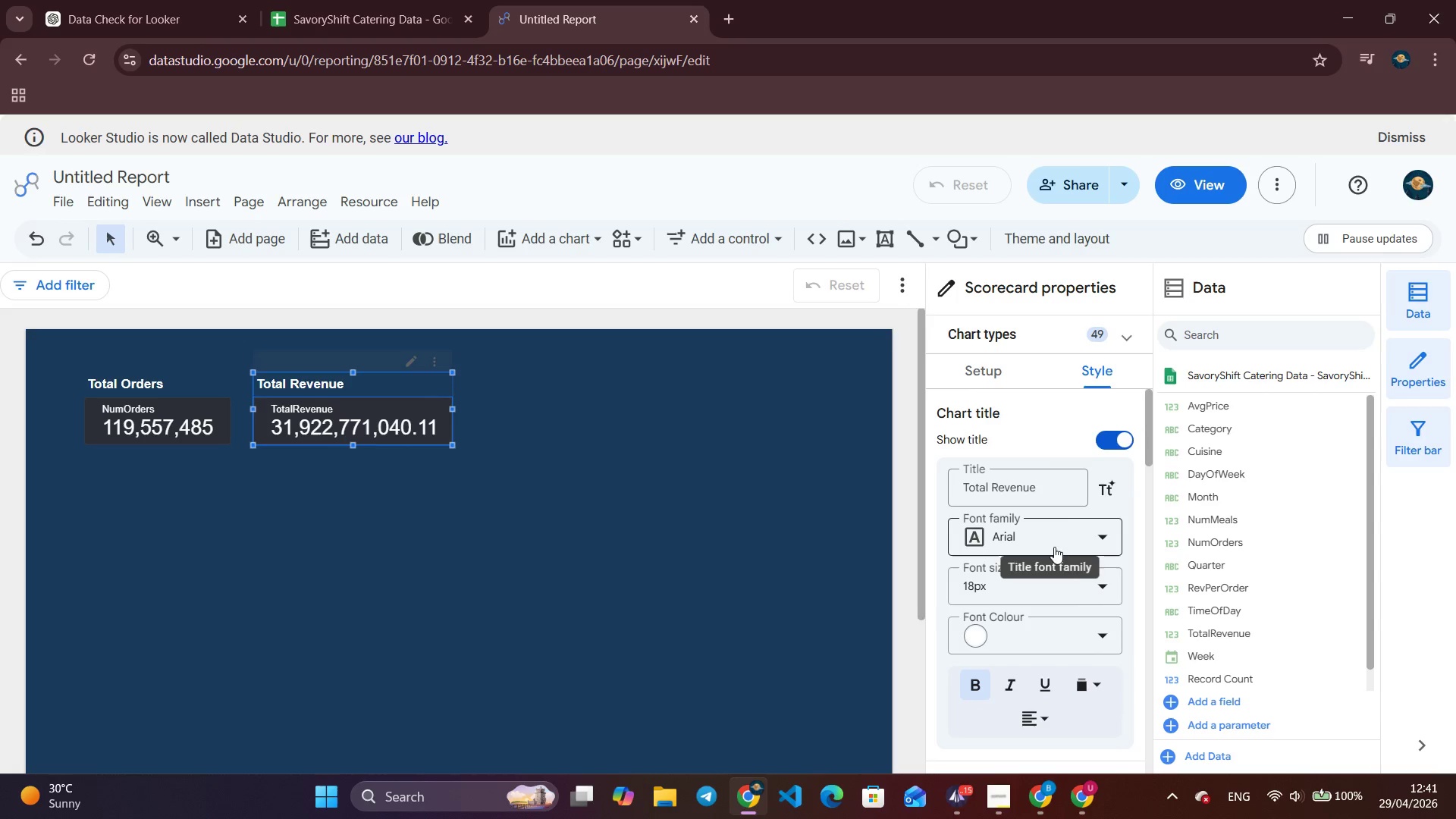 
scroll: coordinate [1051, 548], scroll_direction: up, amount: 9.0
 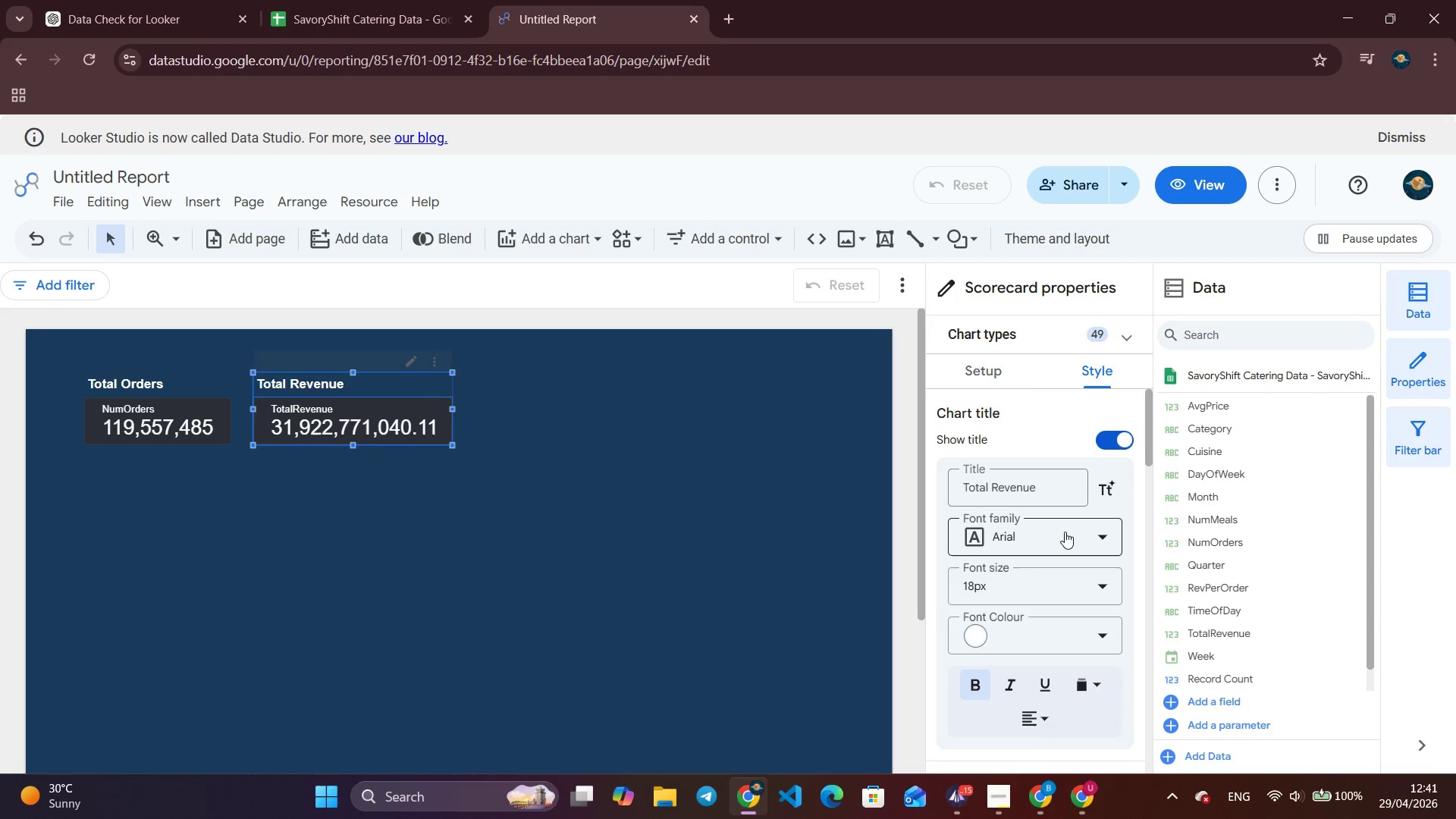 
scroll: coordinate [1063, 529], scroll_direction: down, amount: 4.0
 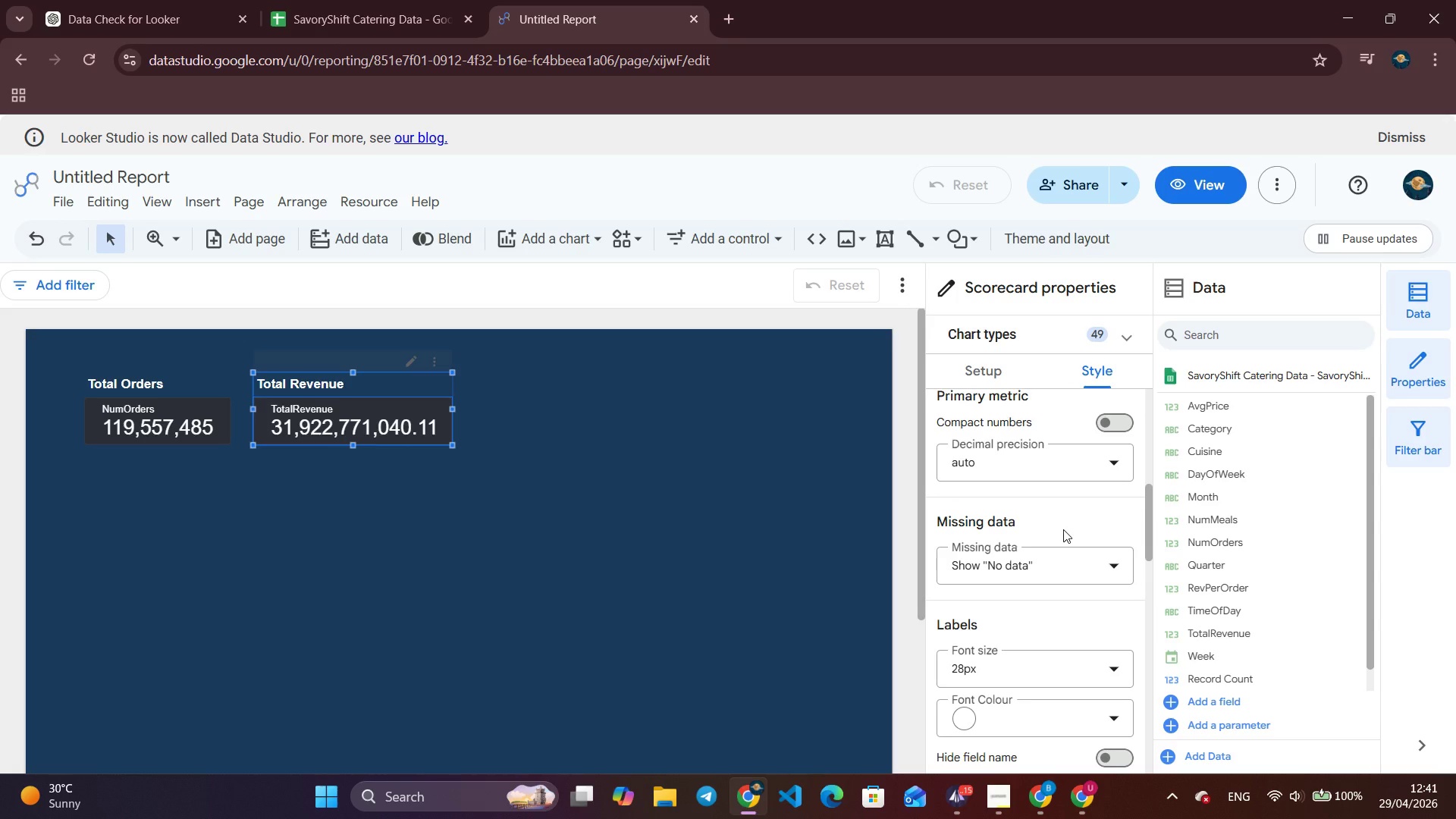 
left_click([1082, 471])
 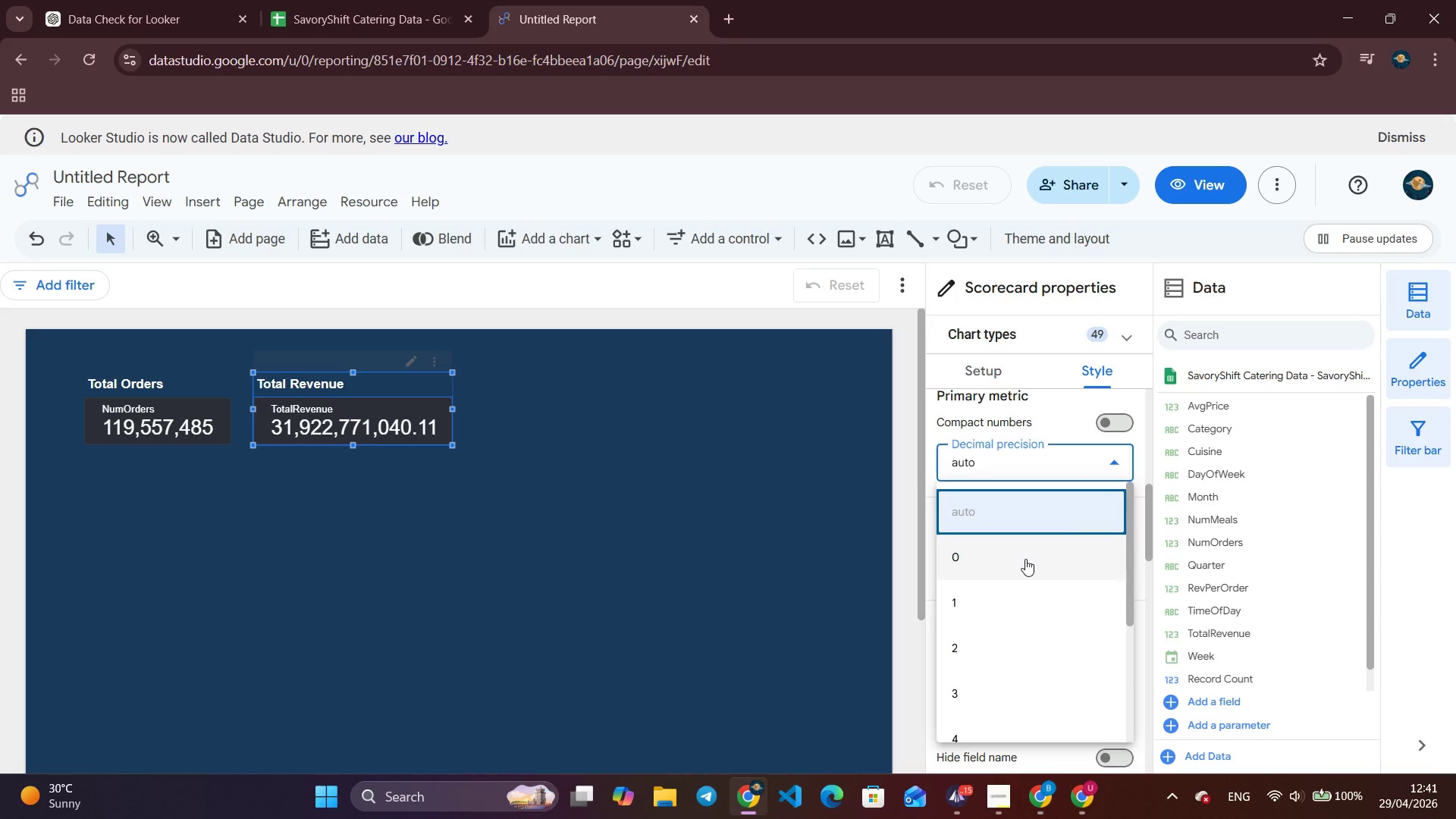 
left_click([1025, 559])
 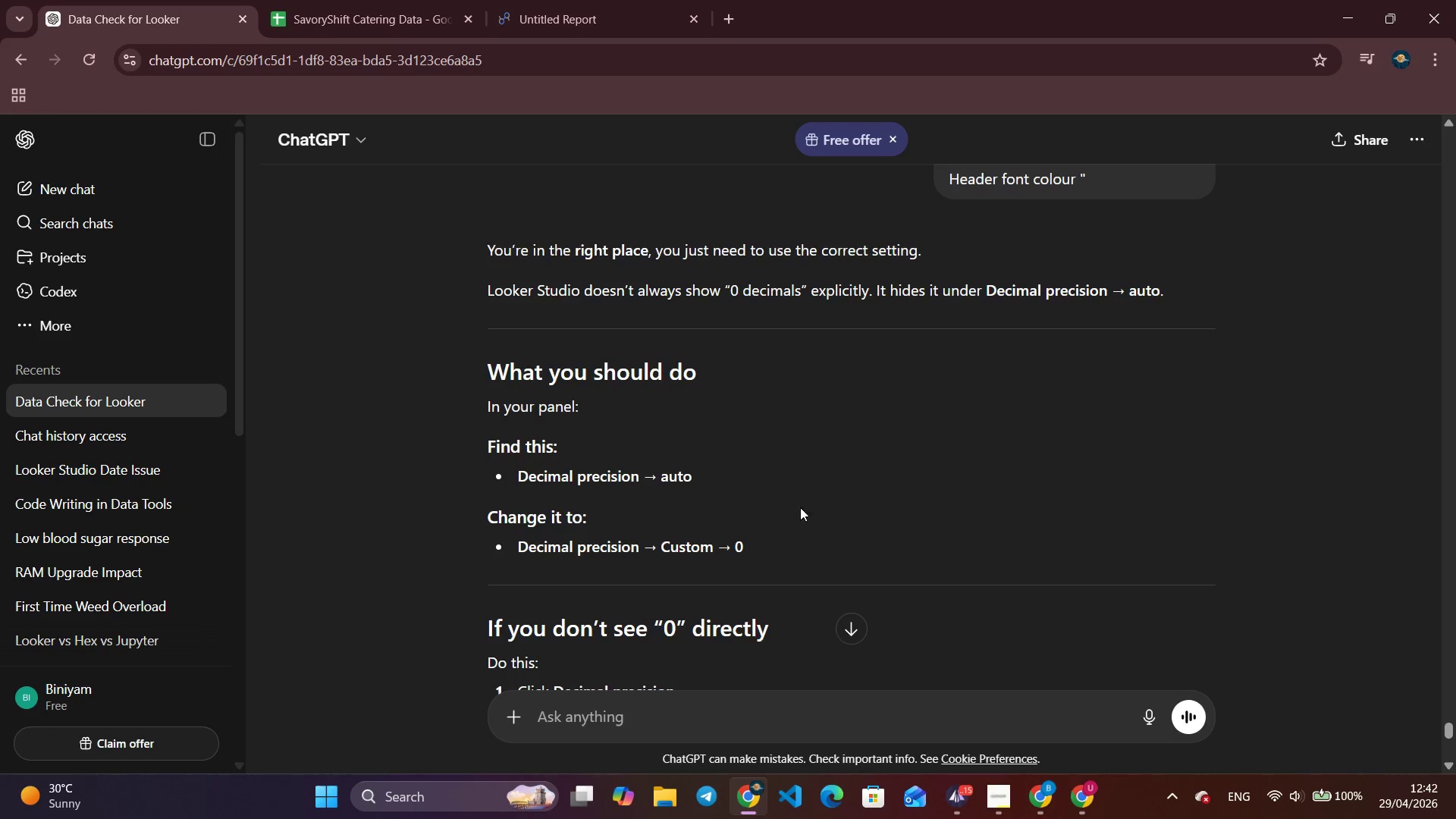 
wait(9.11)
 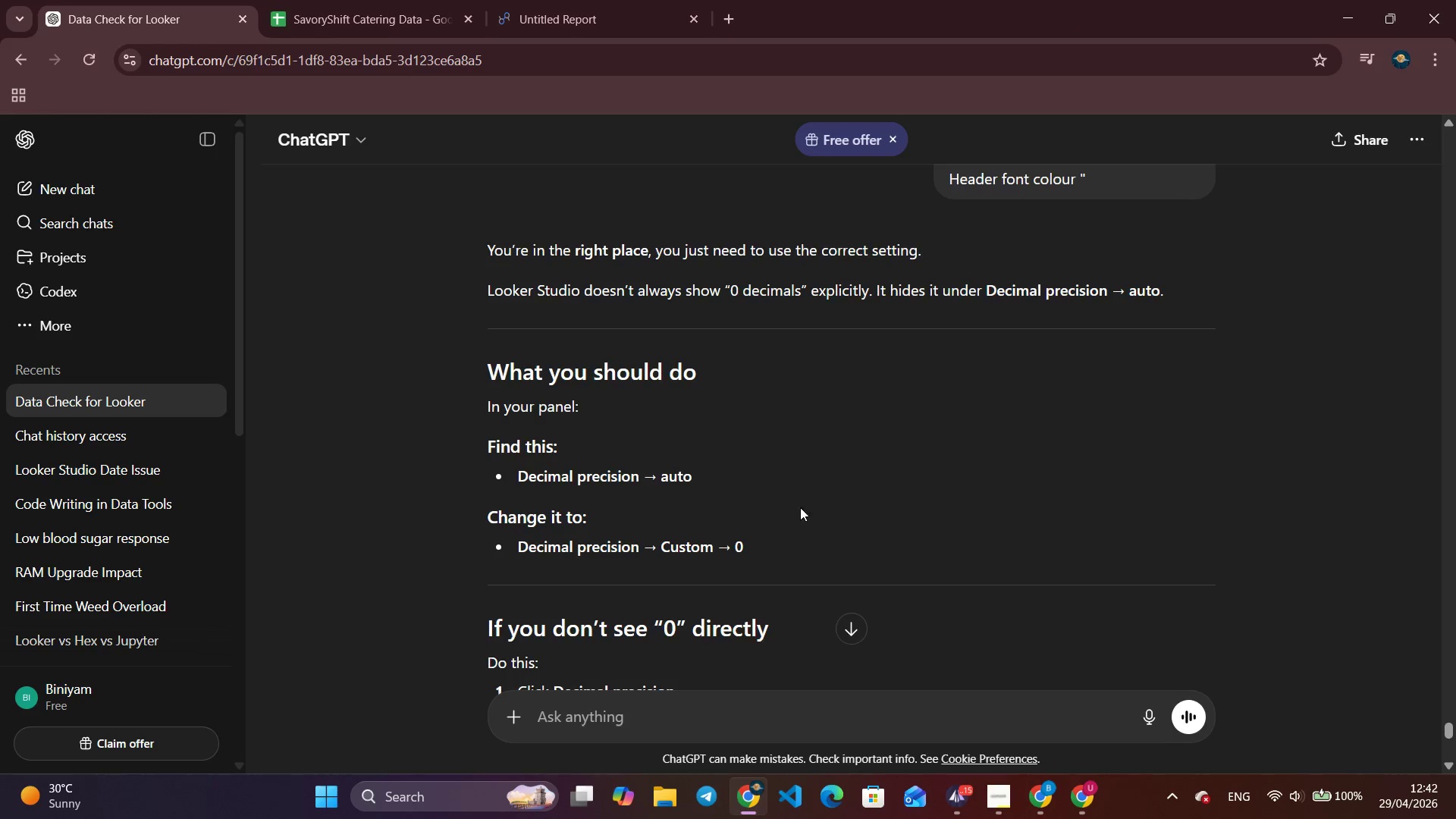 
left_click([592, 0])
 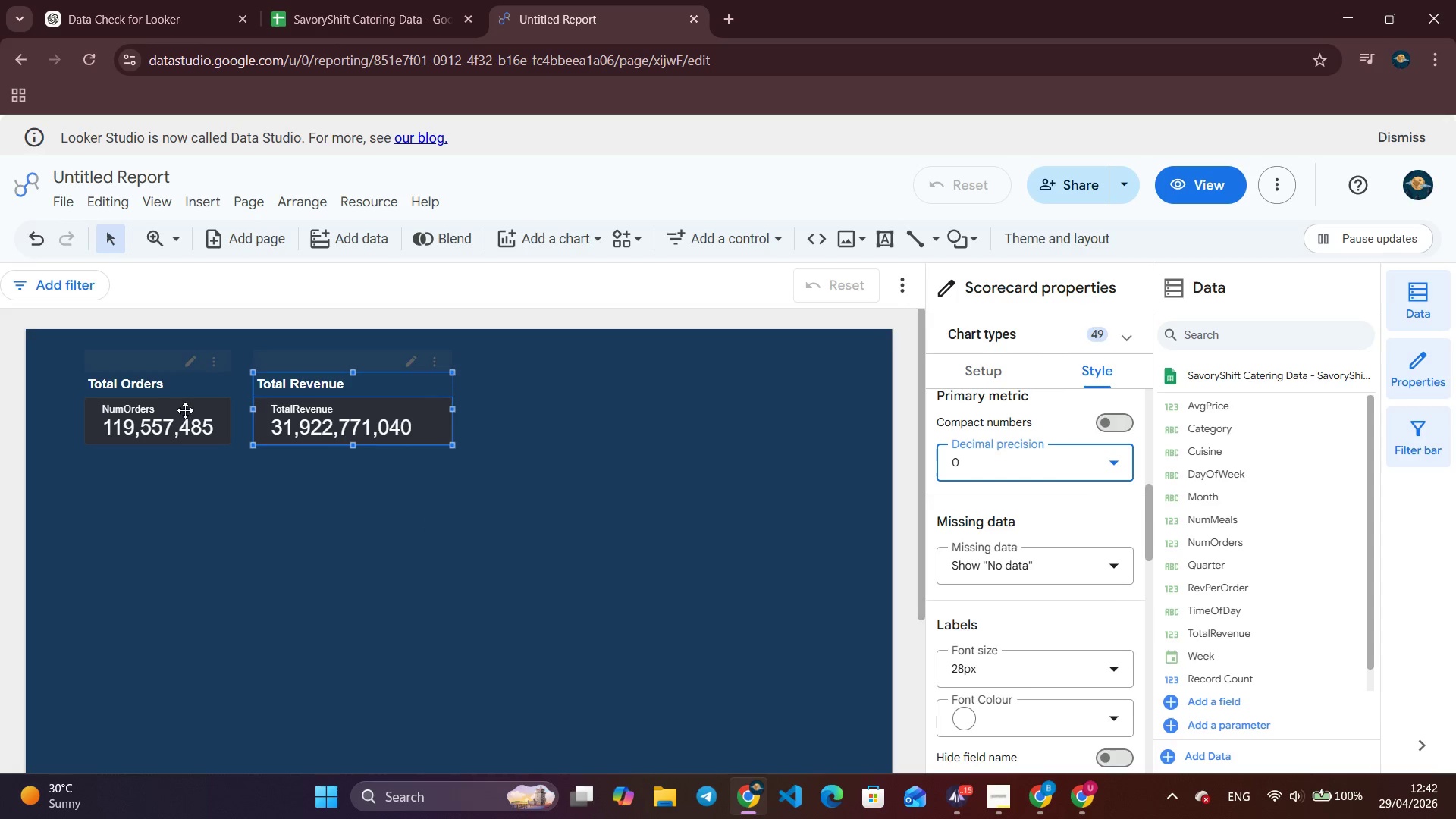 
left_click([160, 385])
 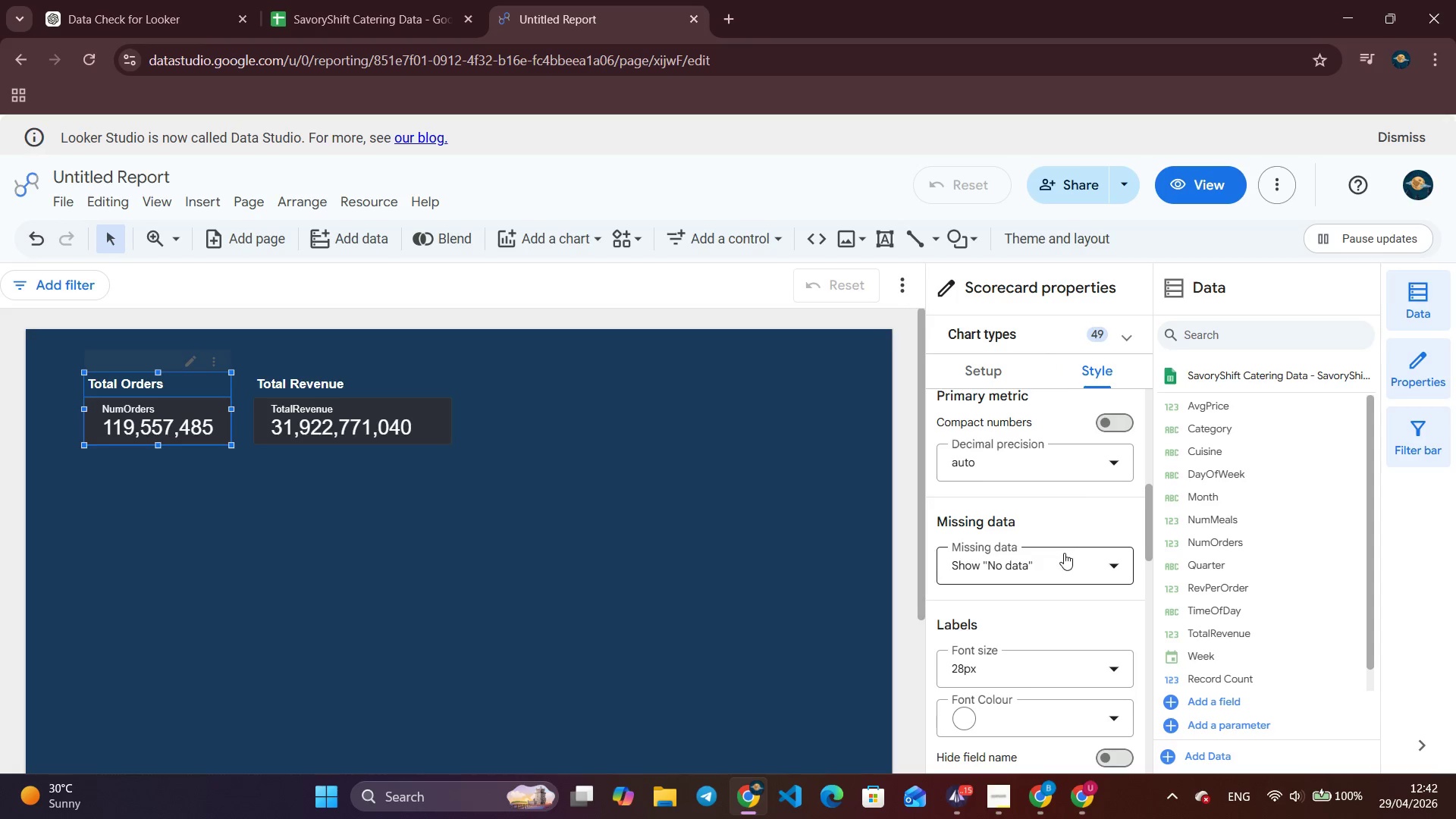 
scroll: coordinate [998, 550], scroll_direction: down, amount: 2.0
 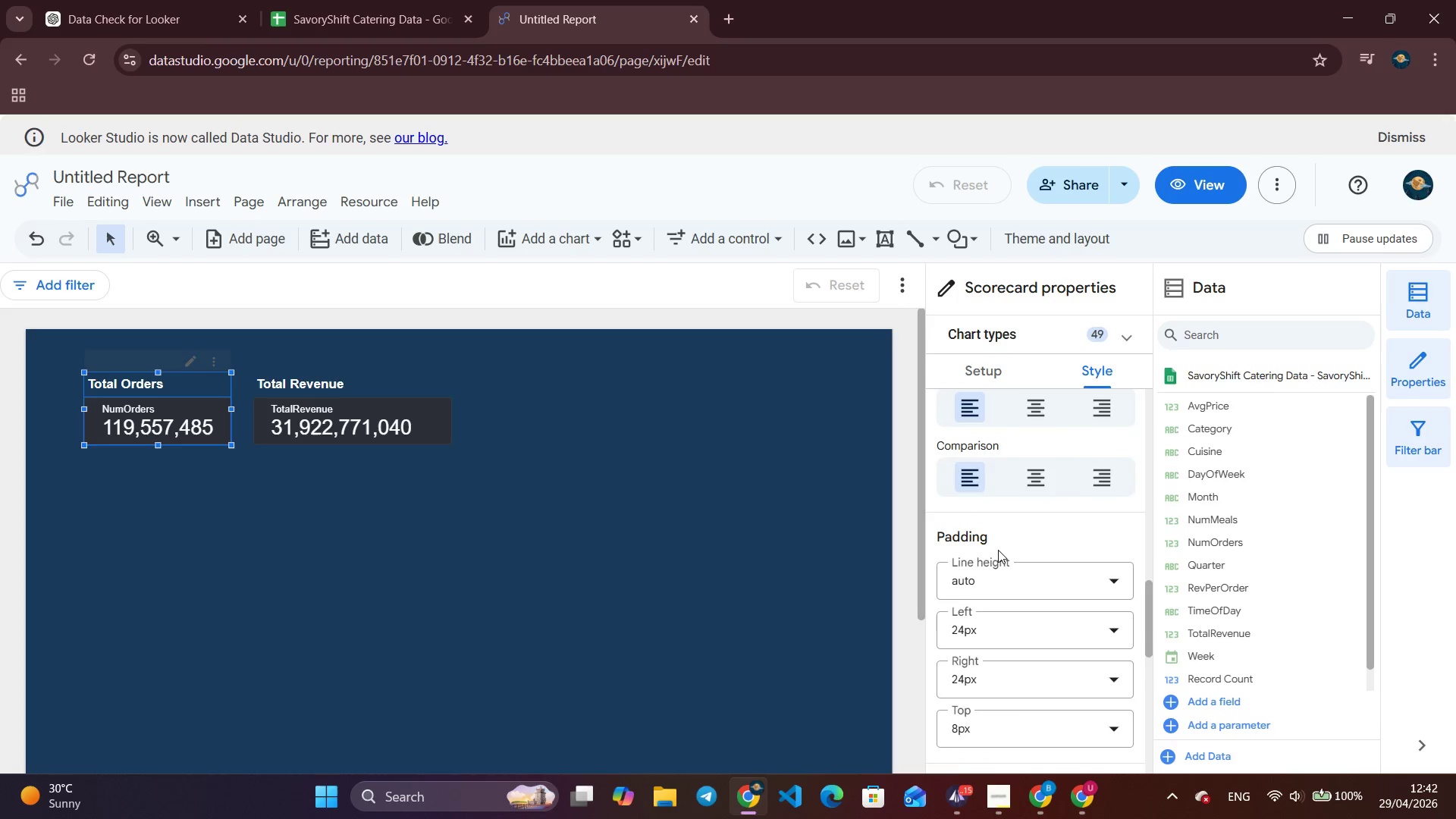 
scroll: coordinate [998, 550], scroll_direction: up, amount: 16.0
 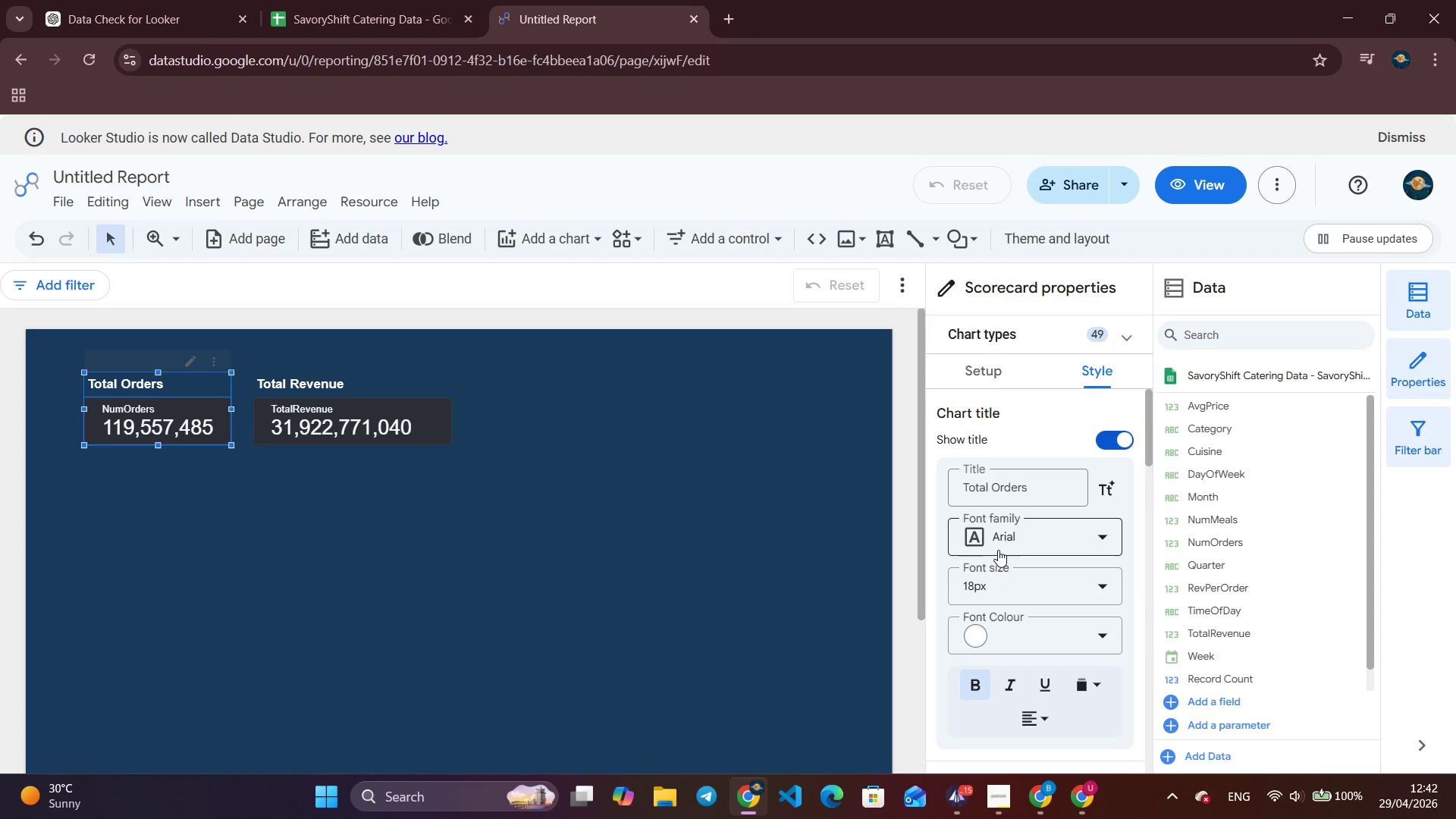 
scroll: coordinate [1003, 578], scroll_direction: down, amount: 2.0
 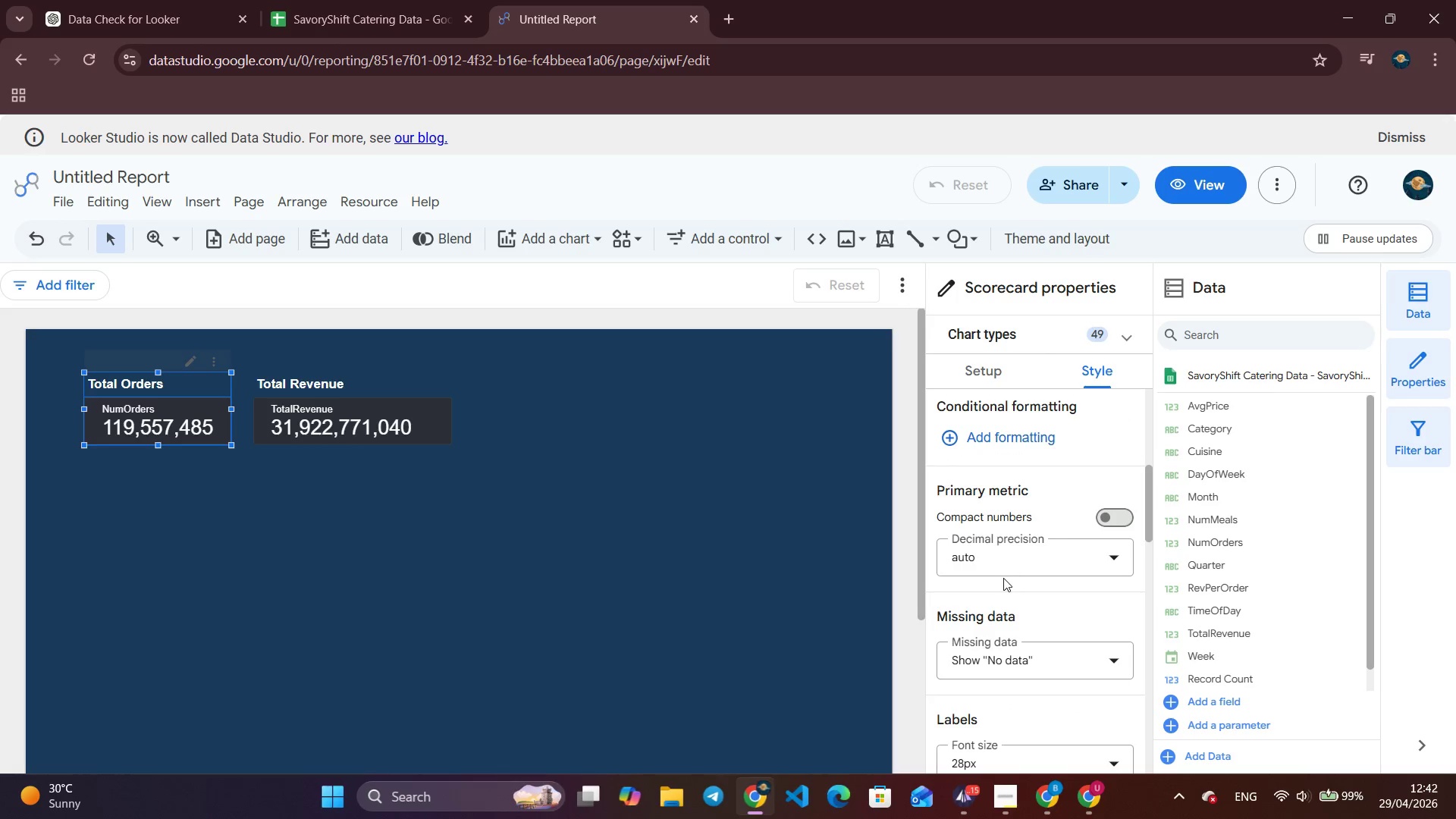 
left_click([1046, 569])
 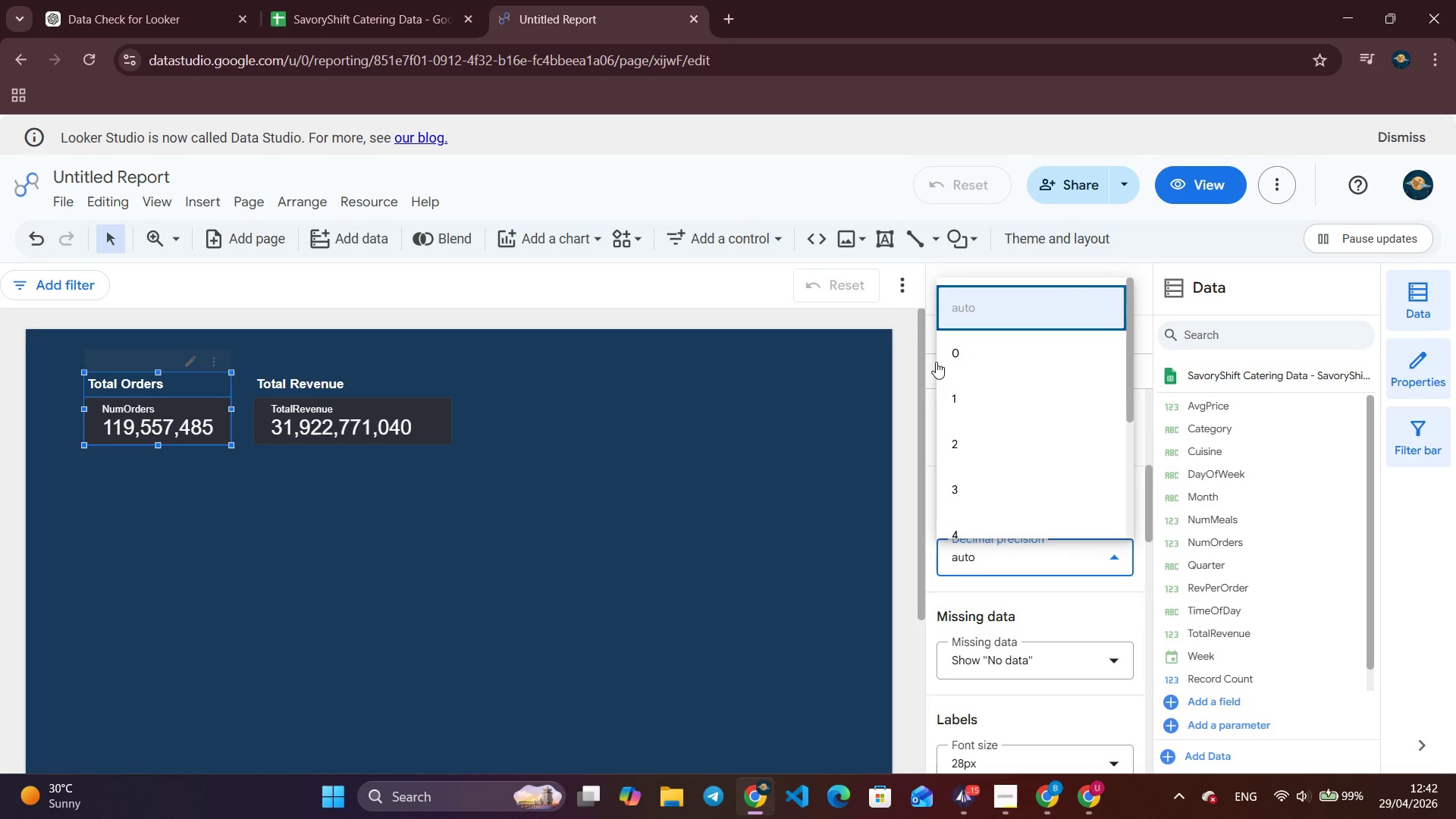 
left_click([963, 347])
 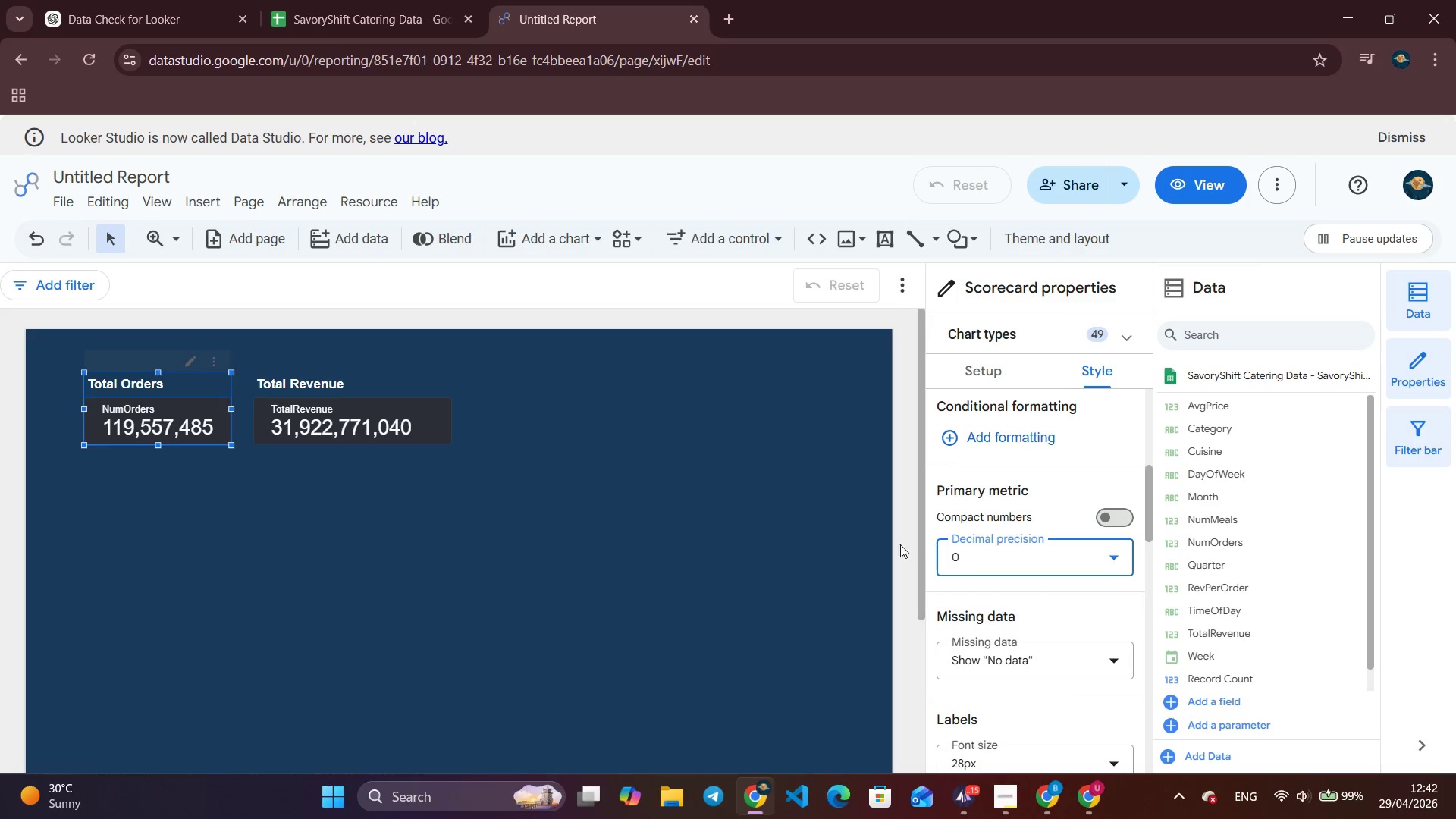 
left_click([725, 526])
 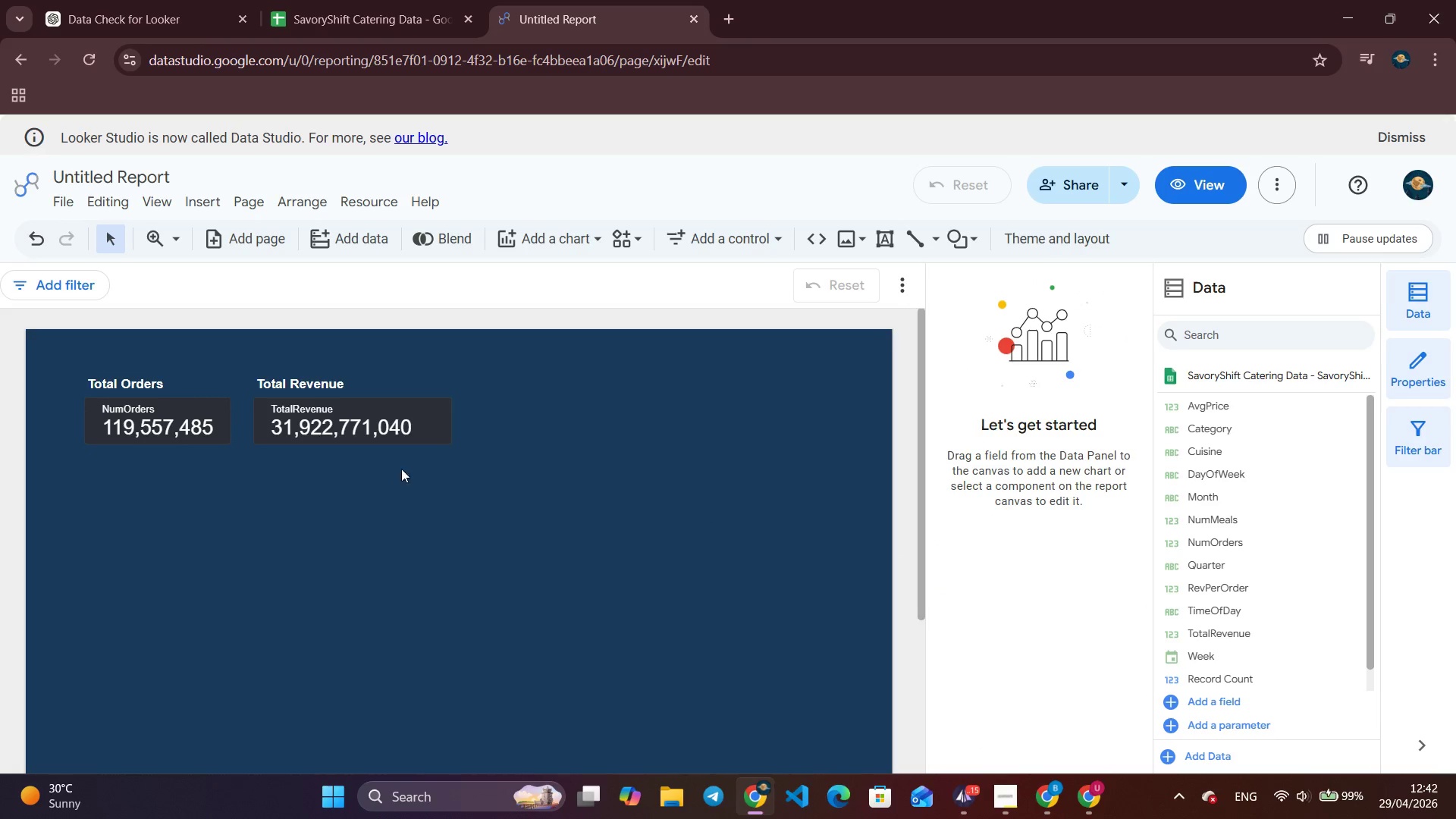 
left_click([400, 418])
 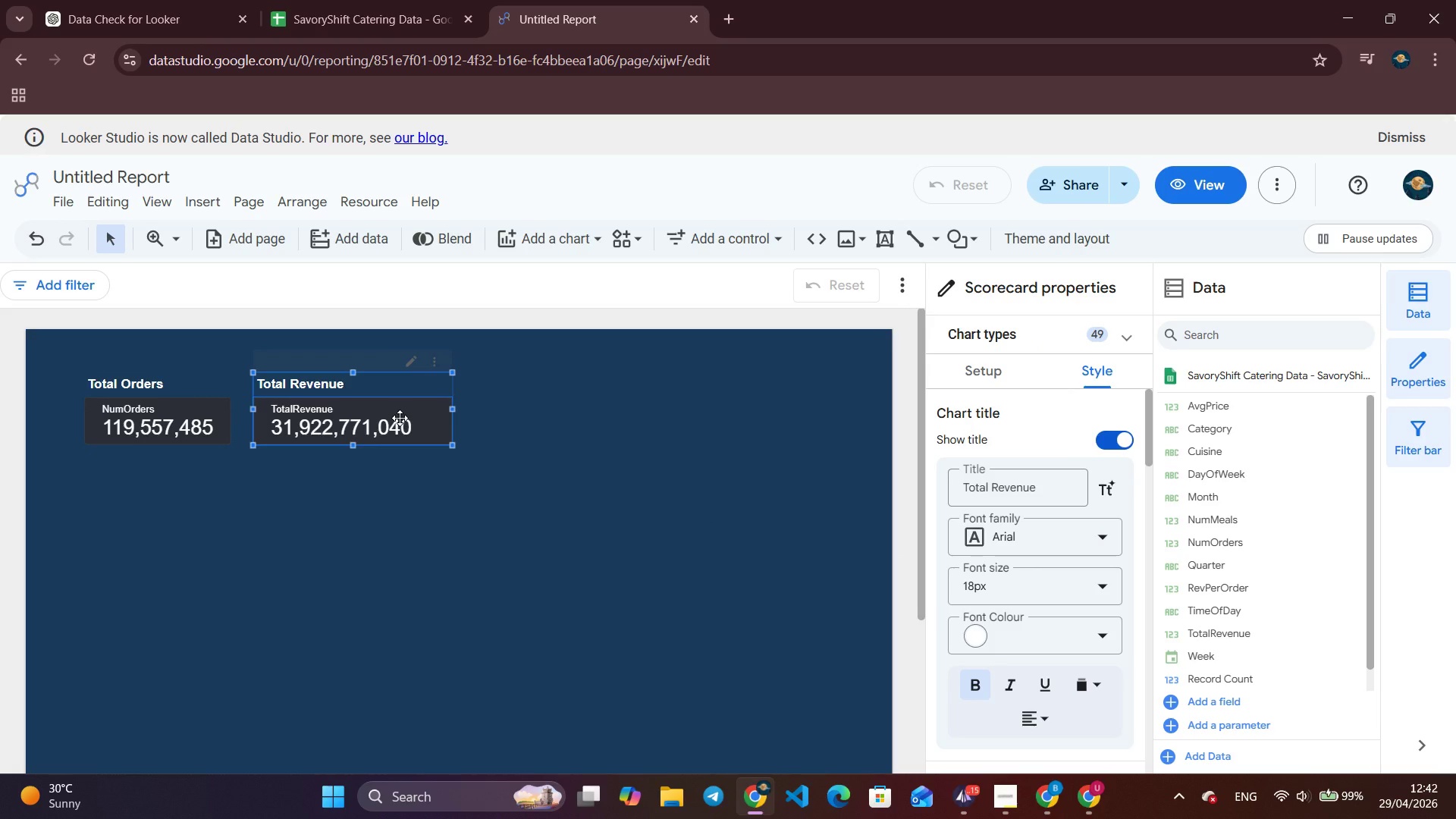 
left_click([859, 463])
 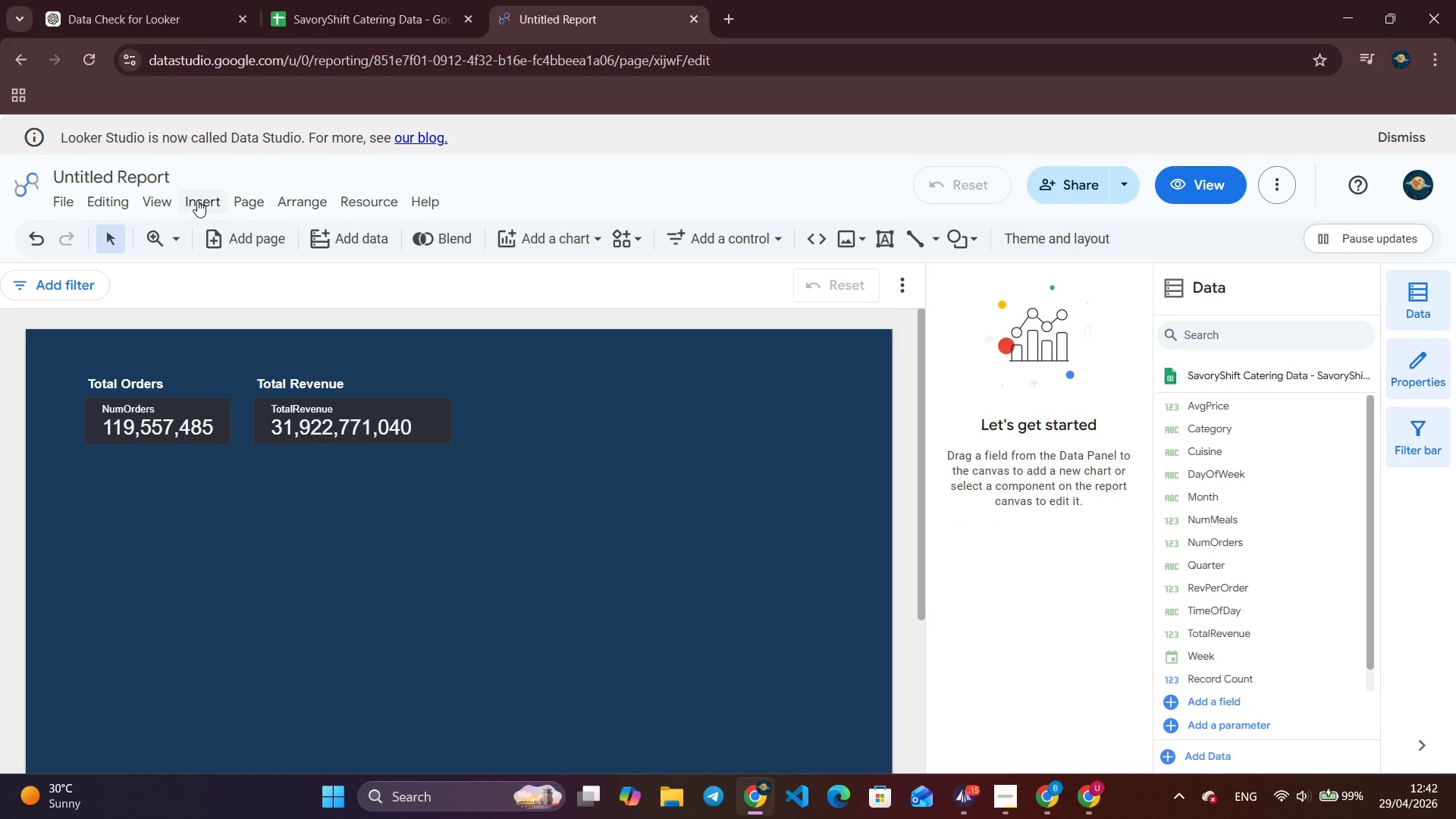 
left_click([209, 207])
 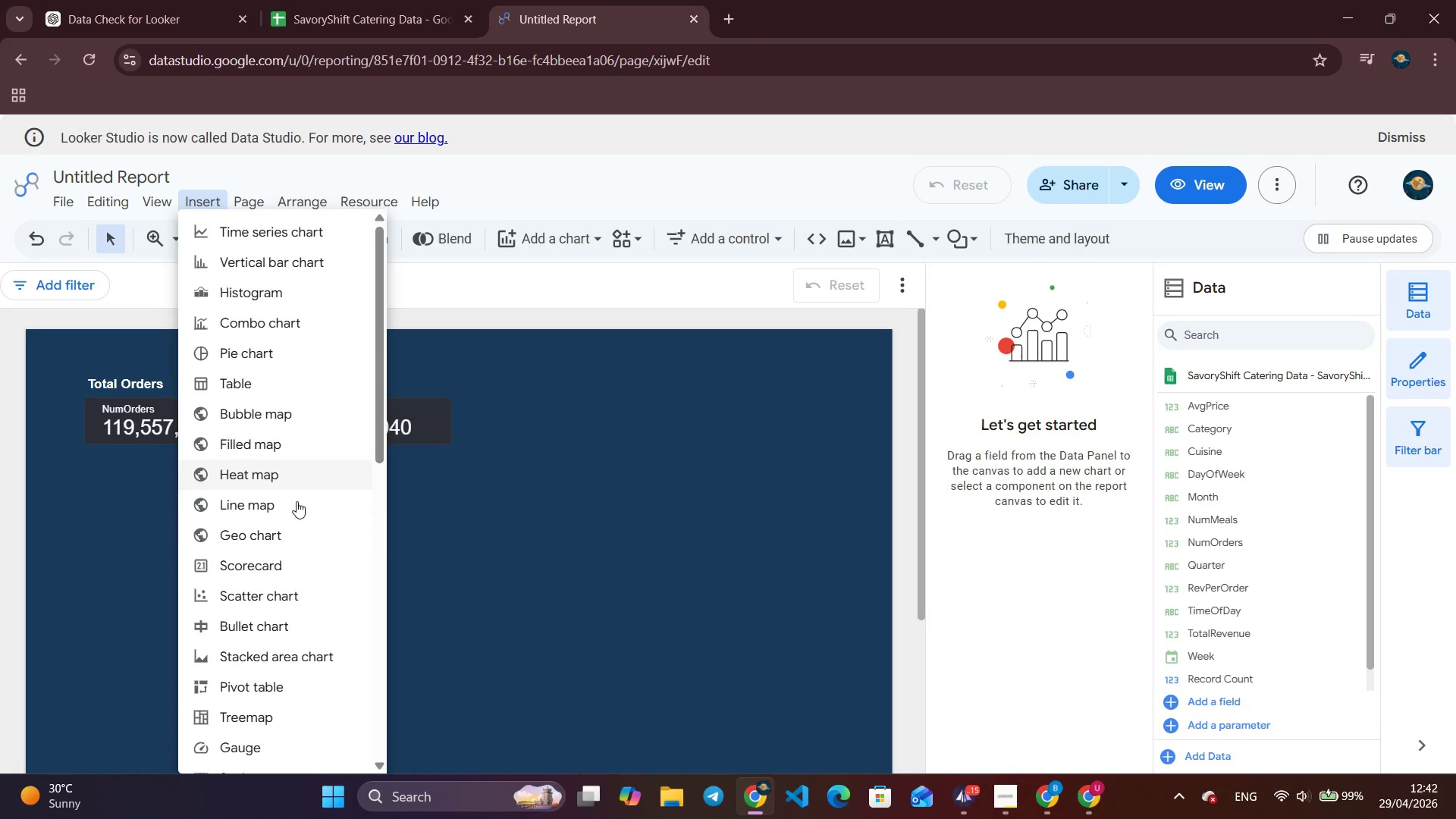 
left_click([290, 561])
 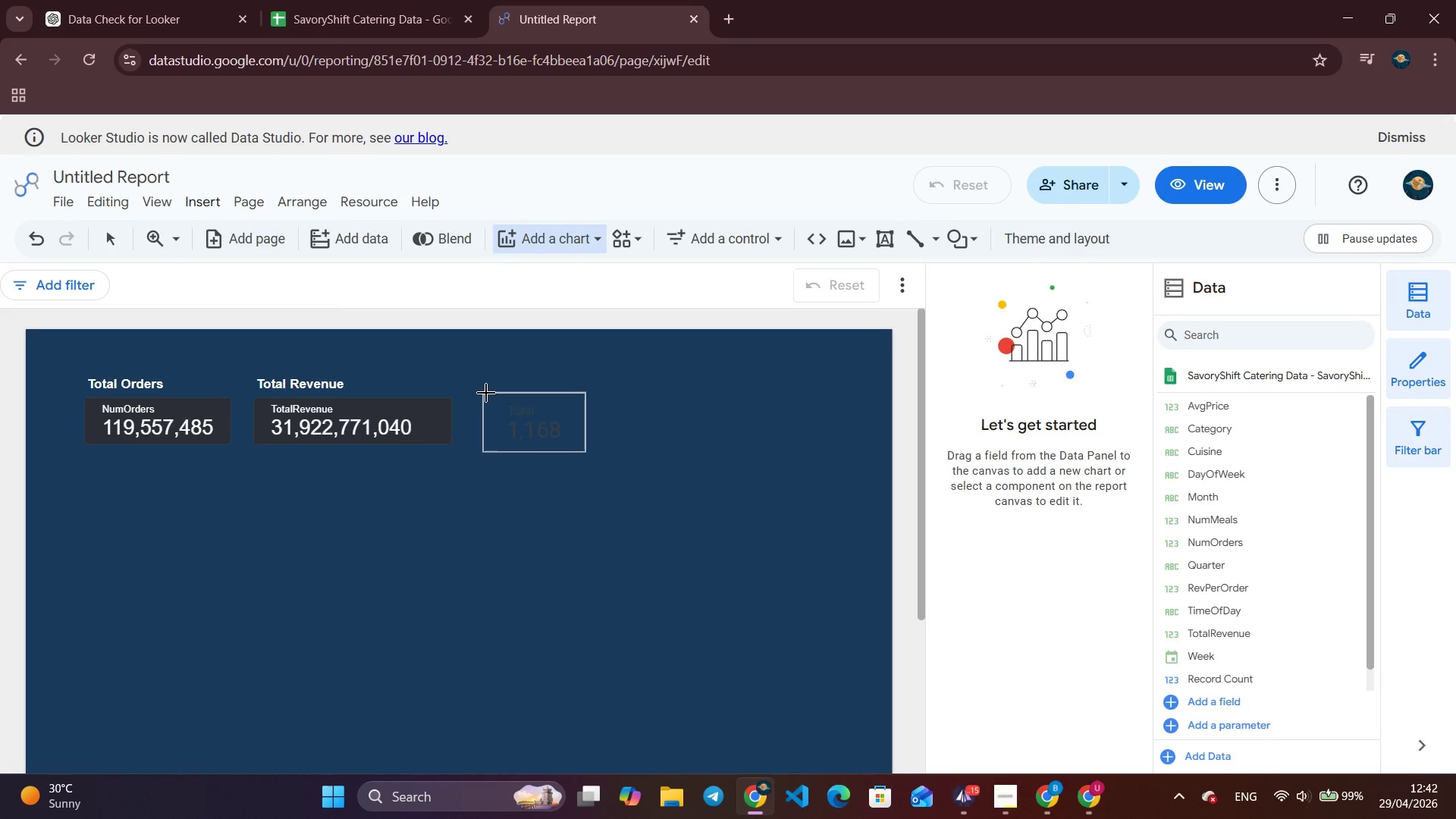 
left_click([488, 387])
 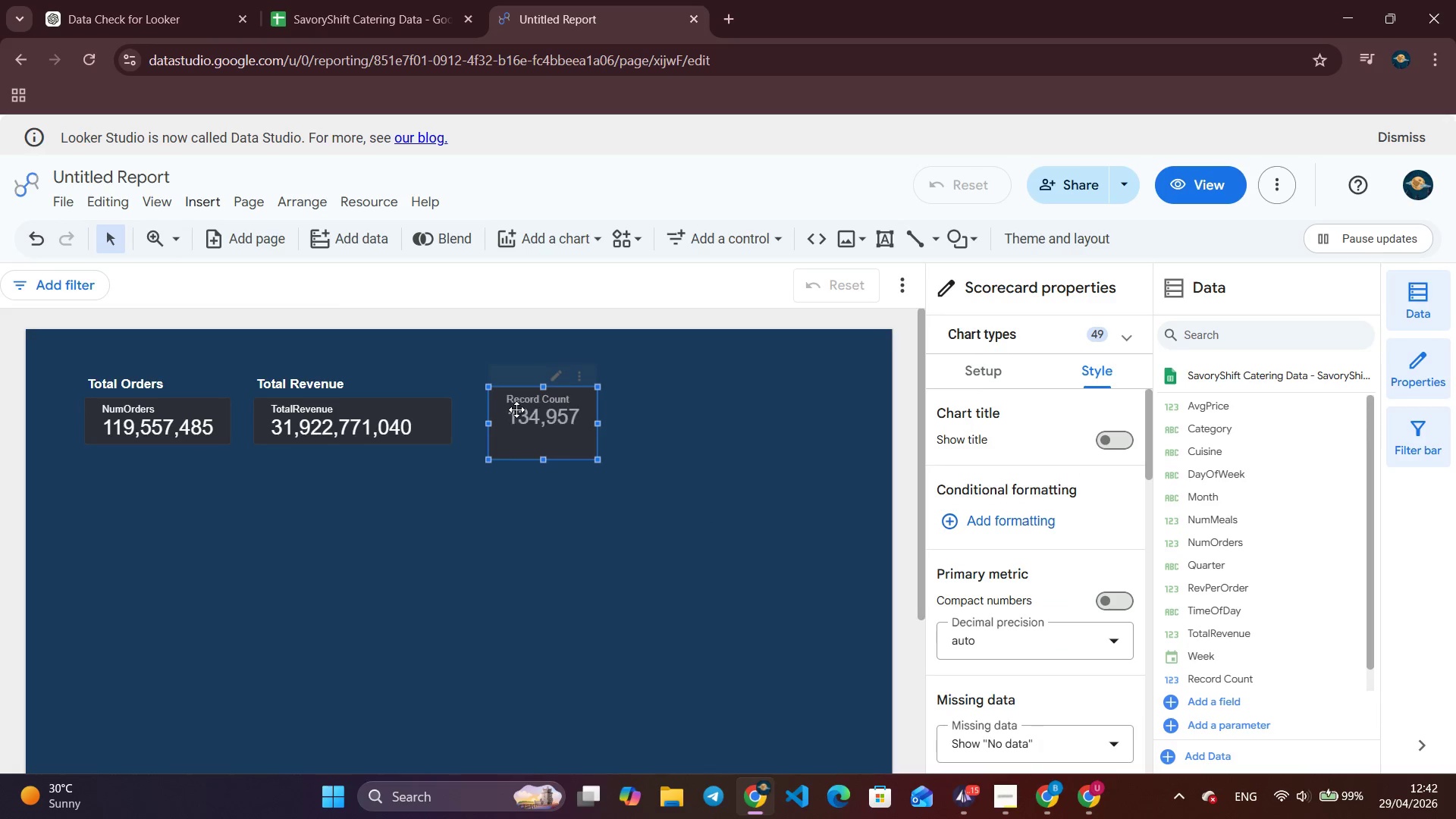 
left_click_drag(start_coordinate=[516, 410], to_coordinate=[514, 394])
 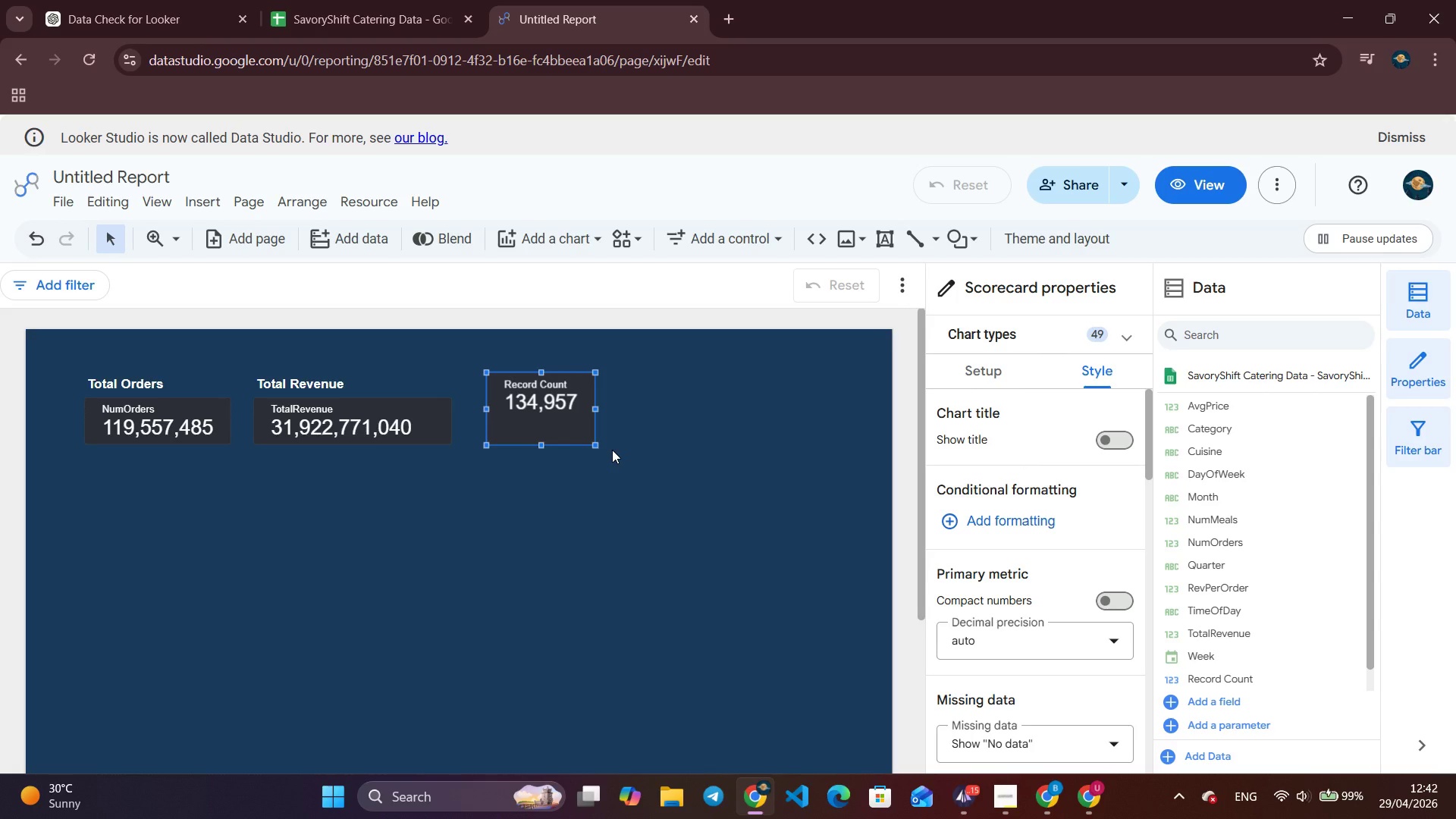 
wait(5.49)
 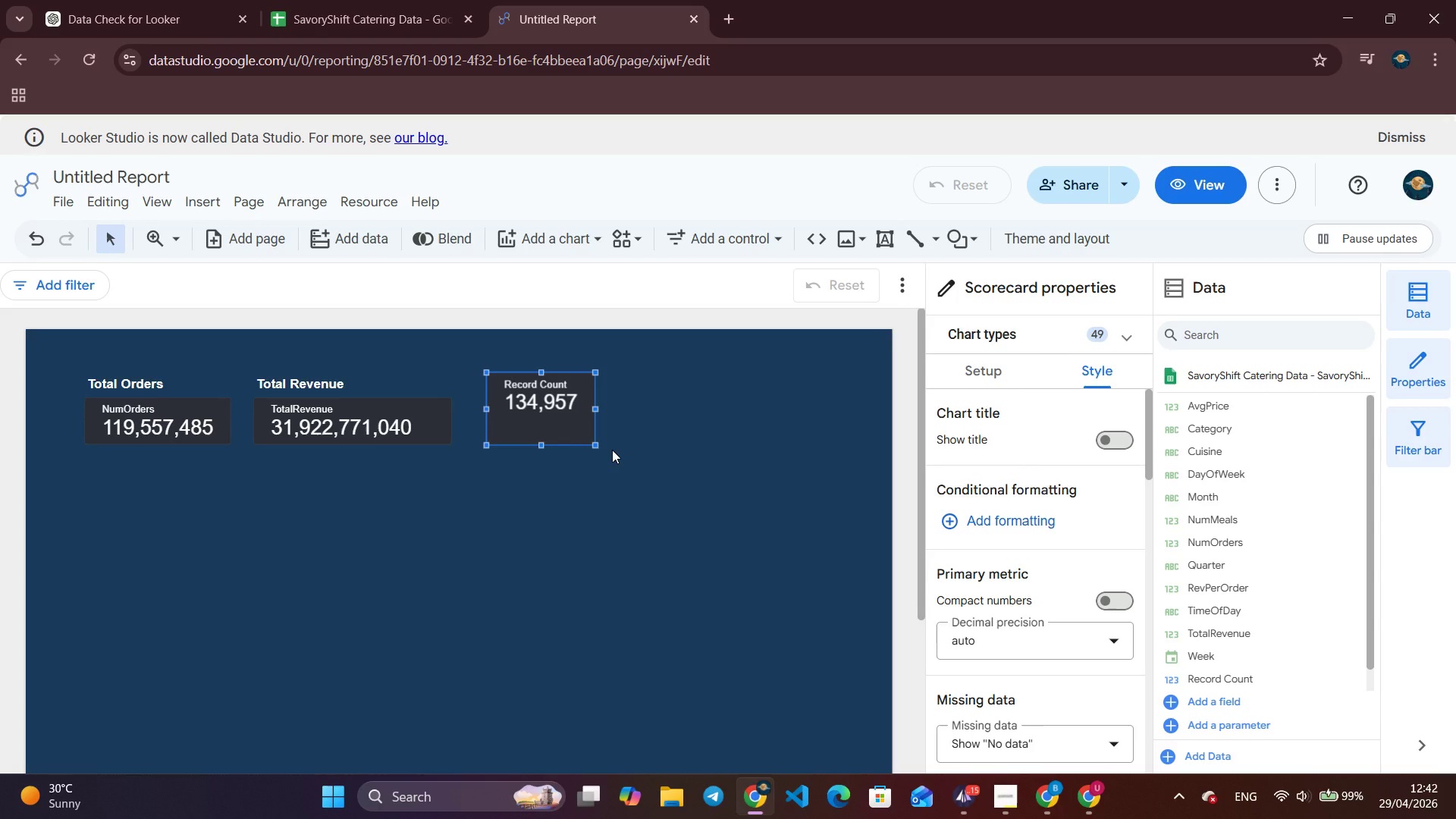 
left_click([999, 370])
 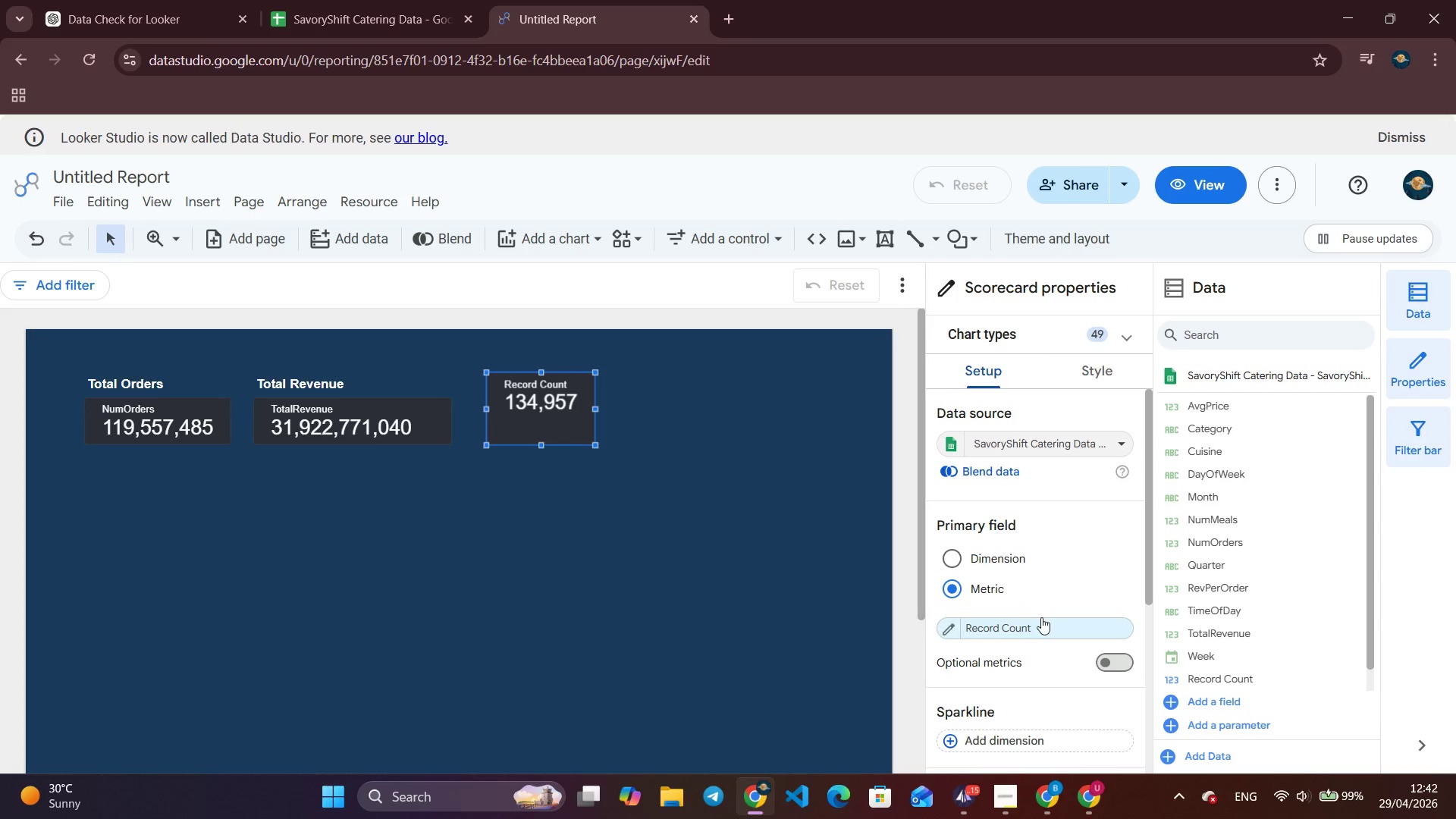 
left_click([1029, 622])
 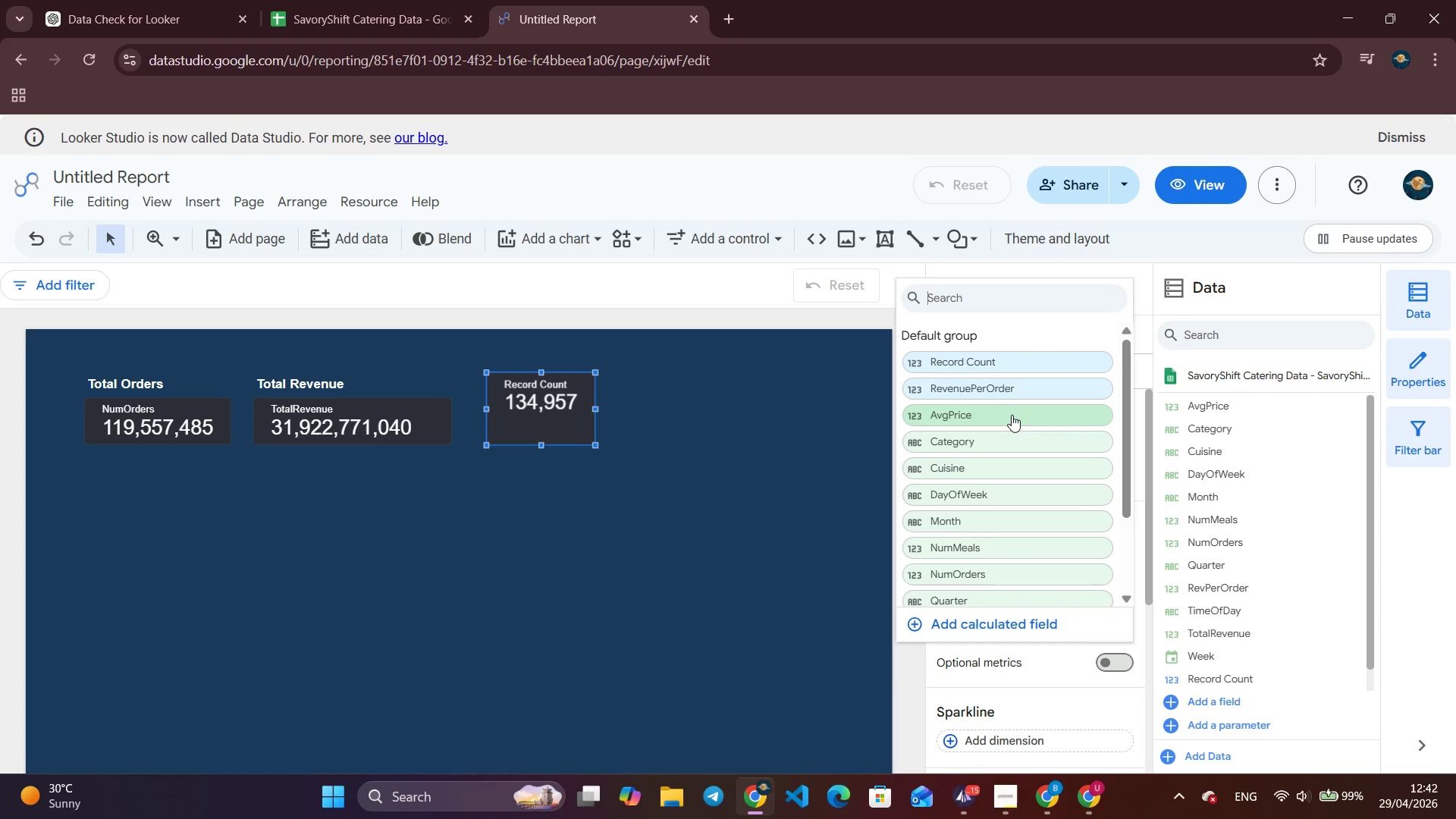 
scroll: coordinate [1007, 430], scroll_direction: down, amount: 4.0
 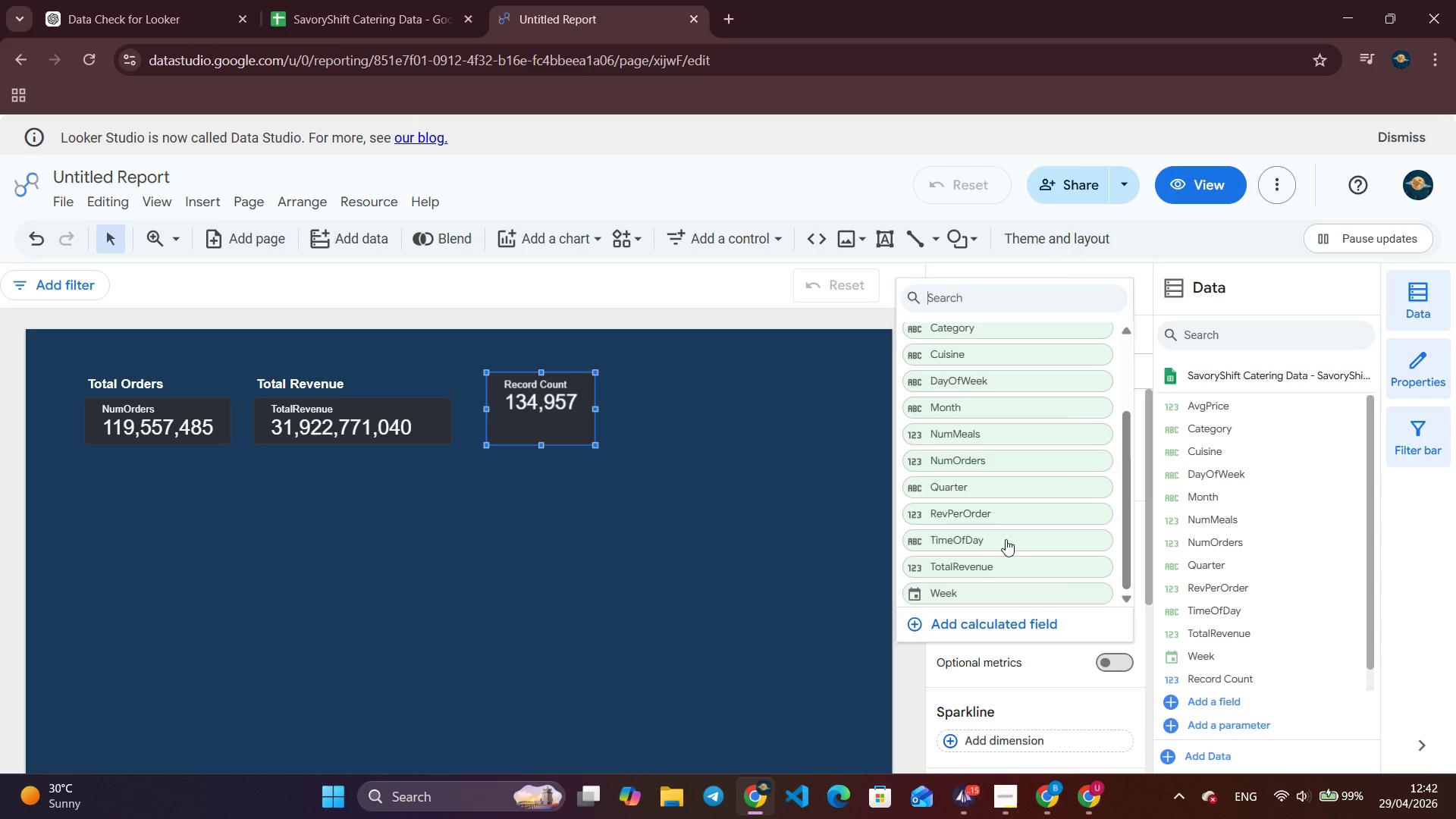 
scroll: coordinate [1006, 557], scroll_direction: up, amount: 3.0
 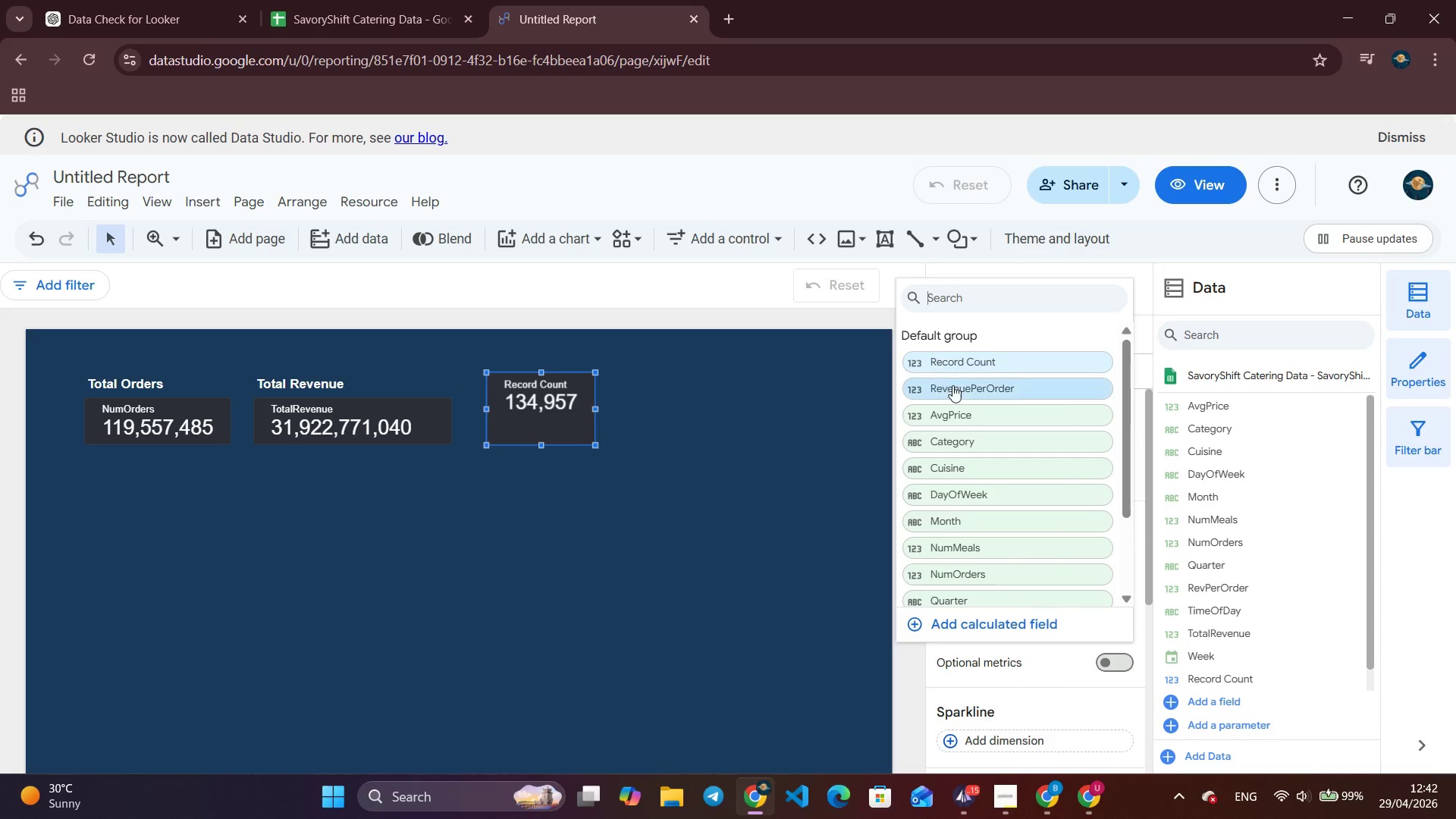 
left_click([960, 389])
 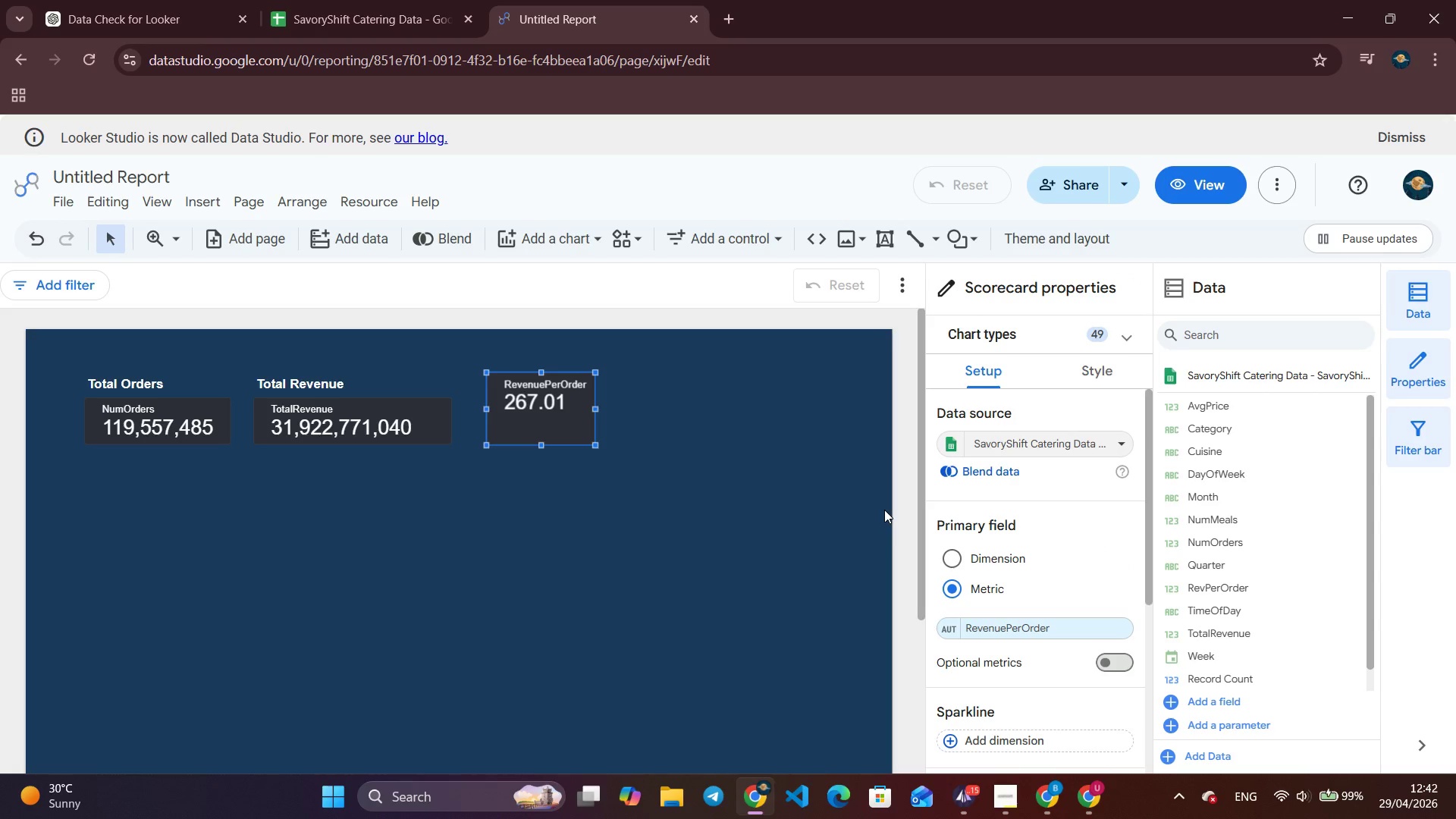 
wait(8.22)
 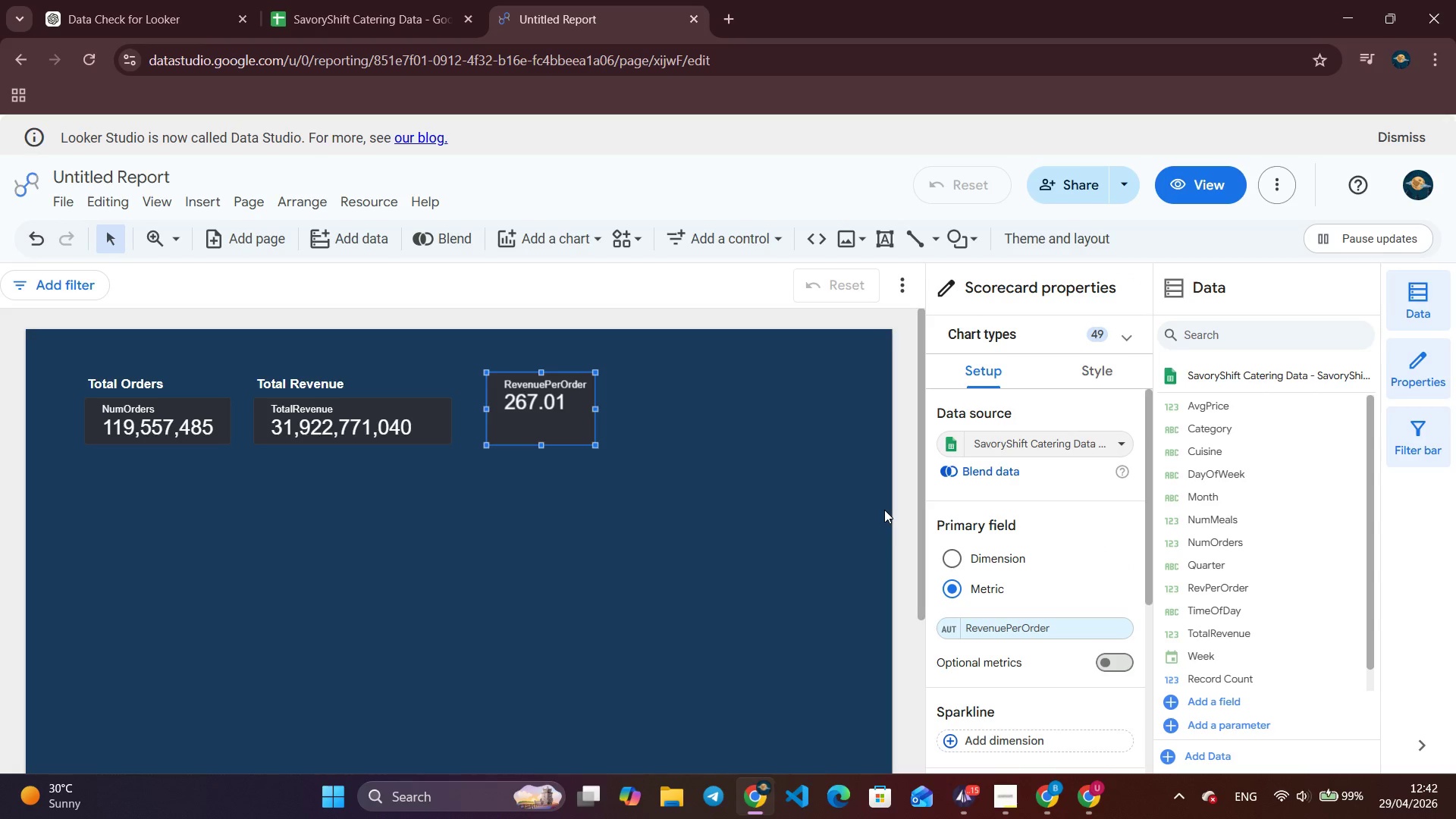 
left_click([946, 625])
 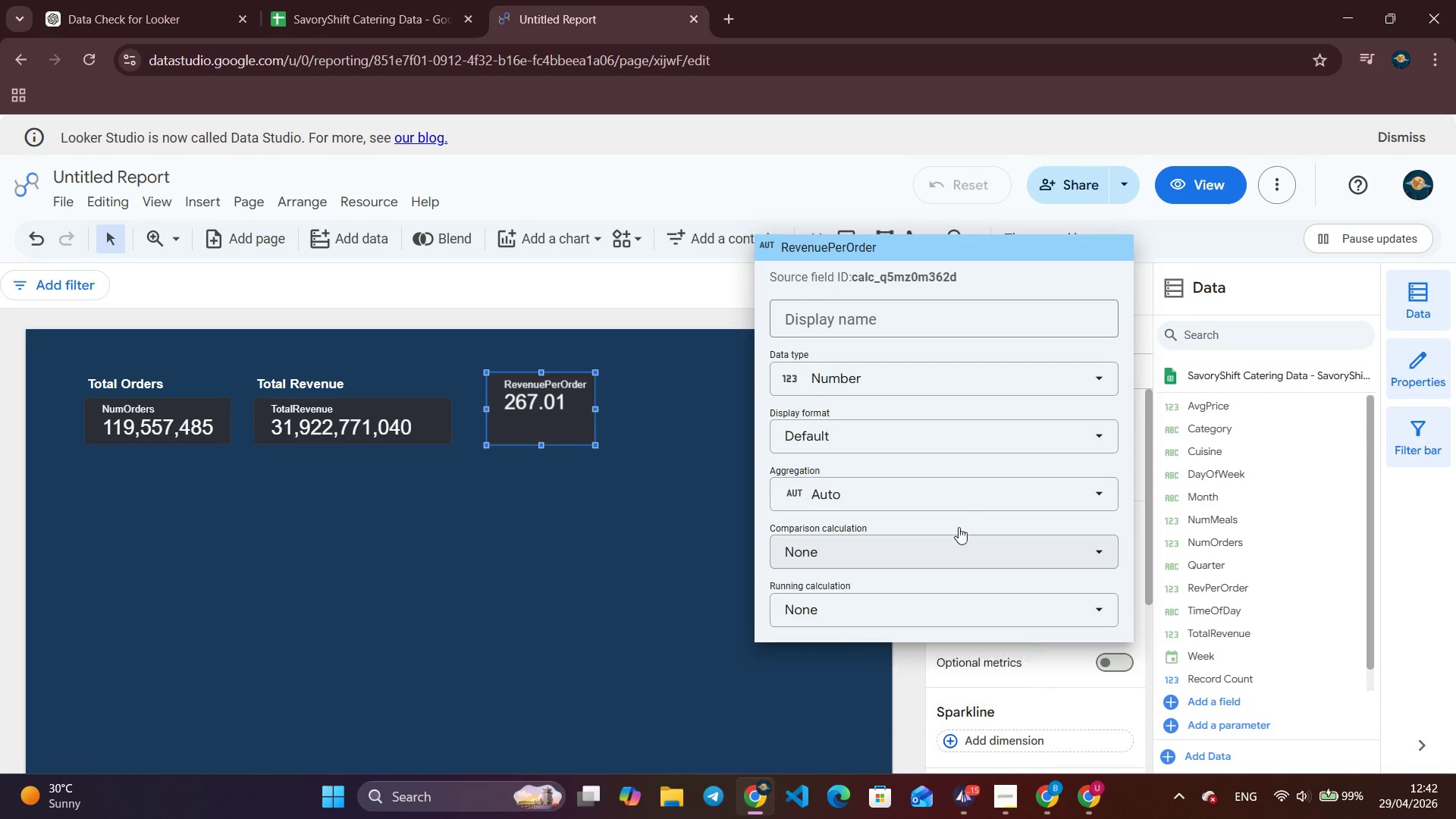 
left_click([973, 486])
 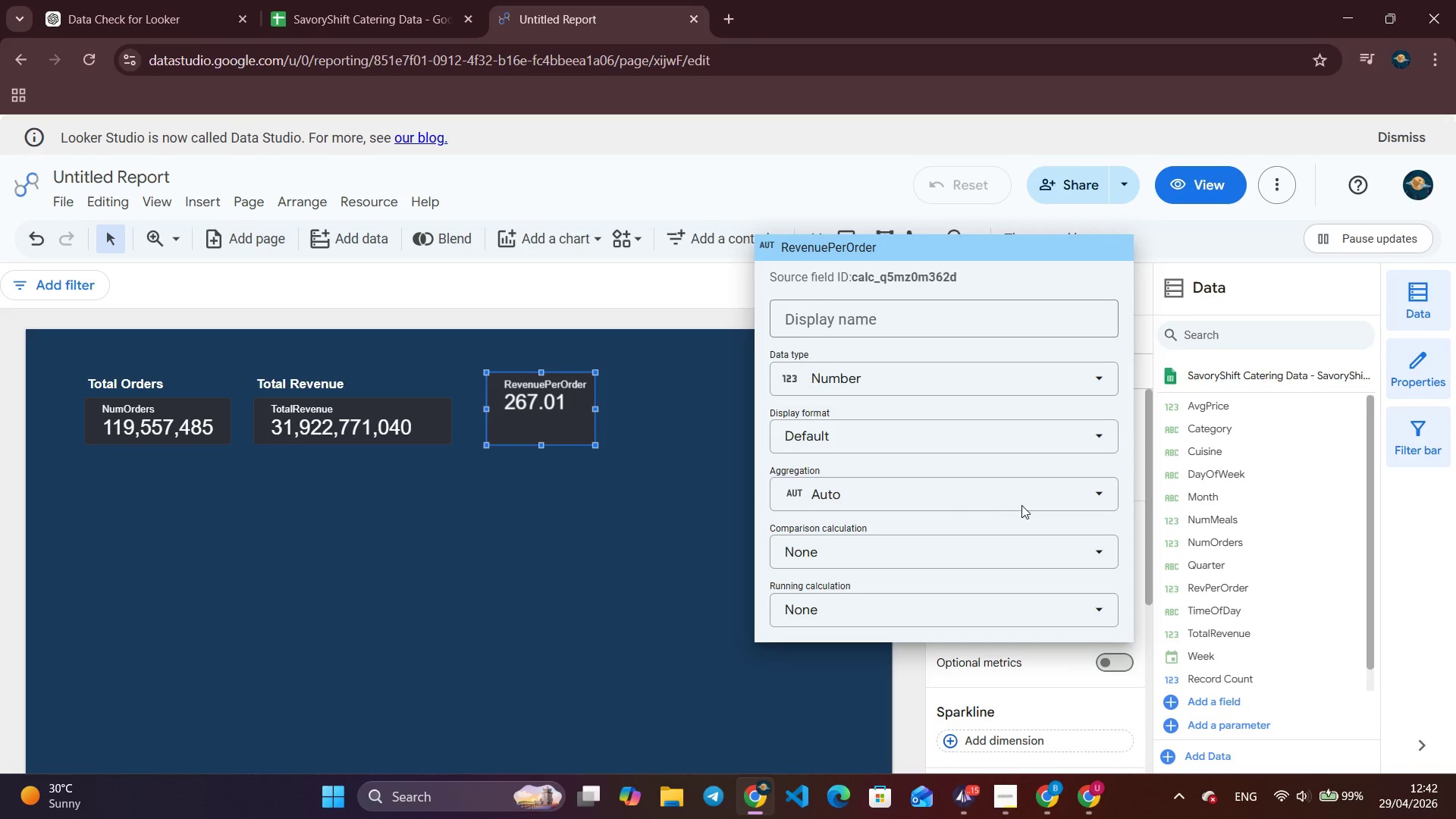 
left_click([1025, 503])
 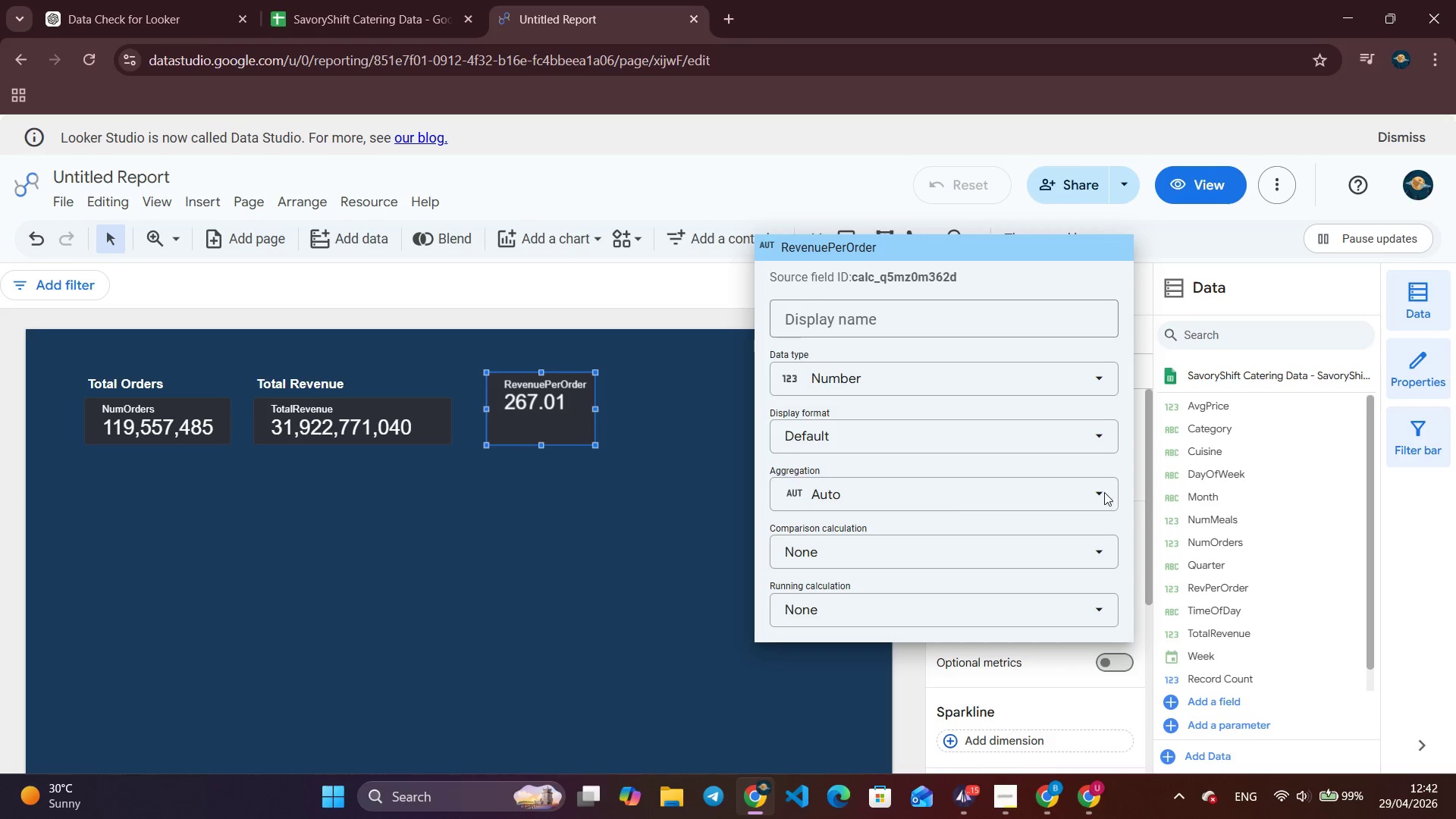 
triple_click([1103, 492])
 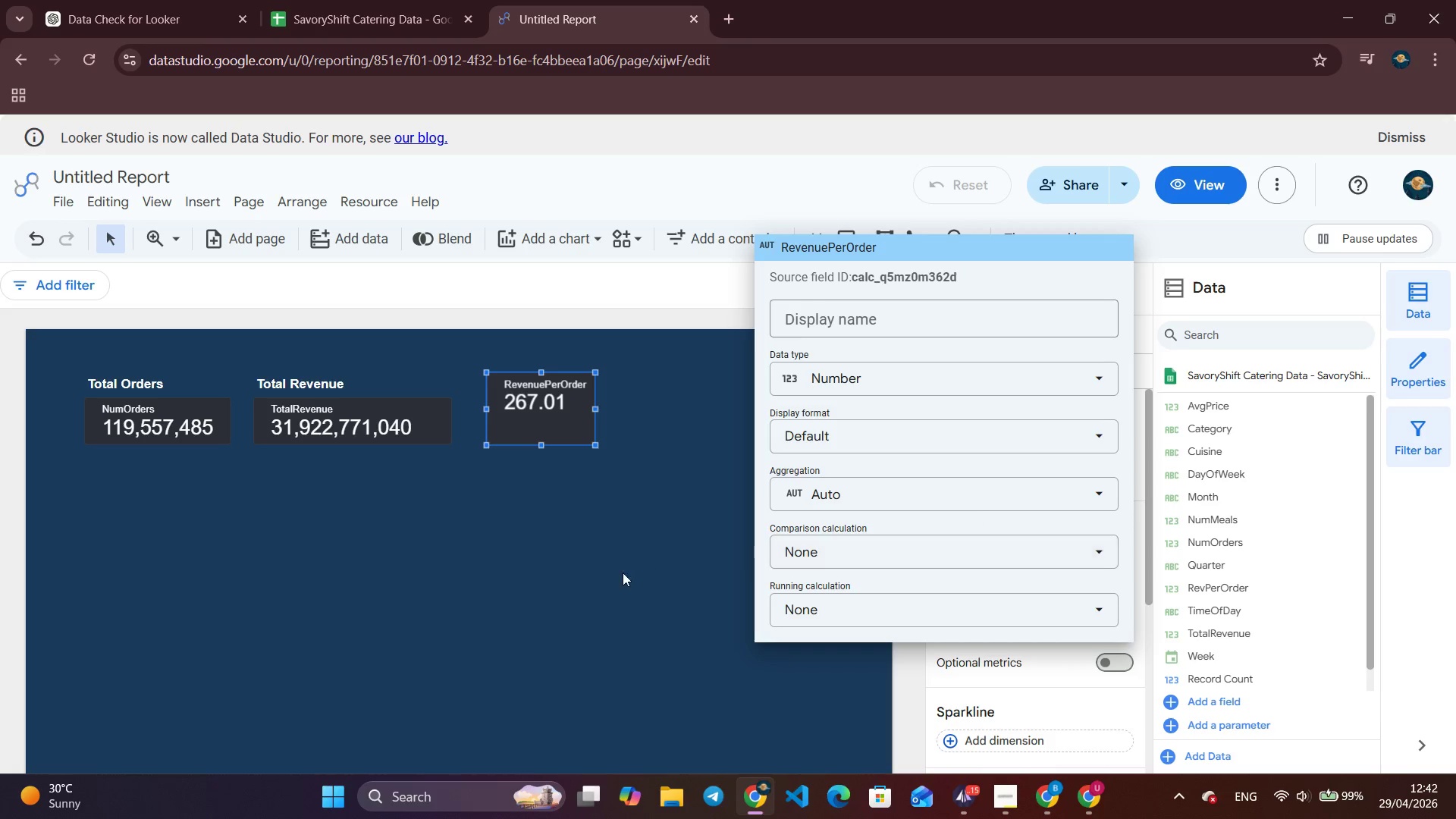 
left_click([623, 573])
 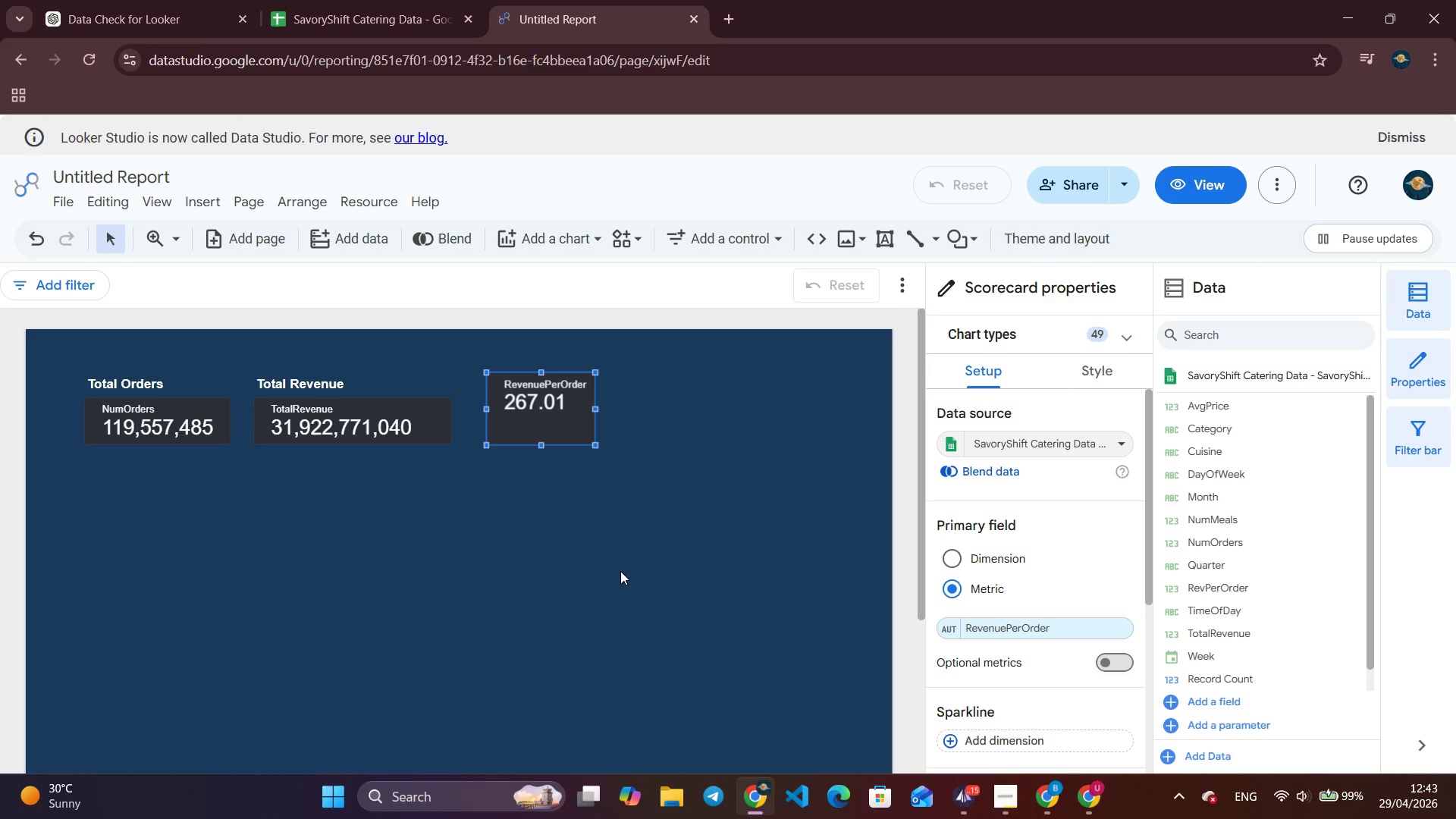 
wait(10.95)
 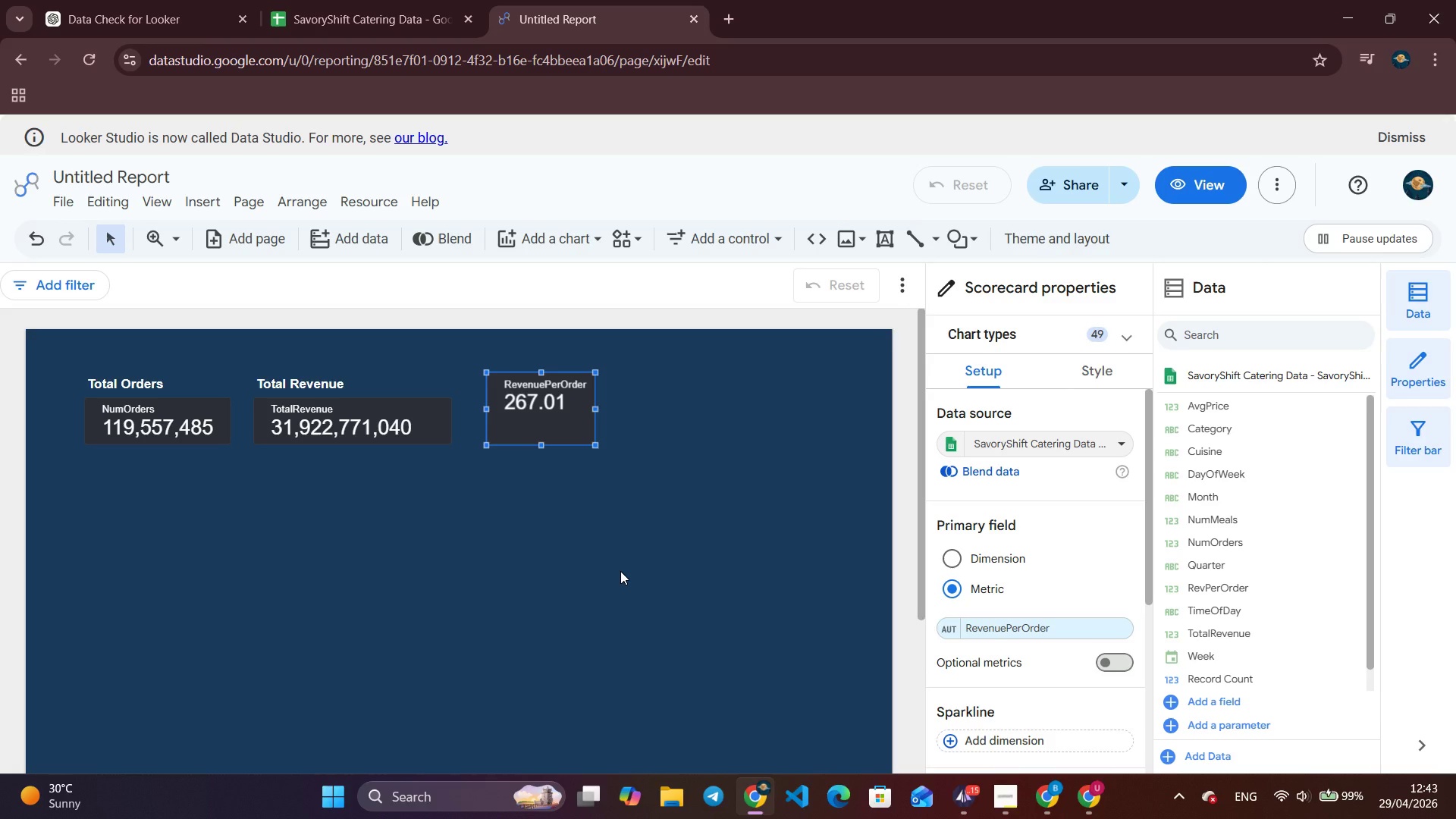 
left_click([1105, 362])
 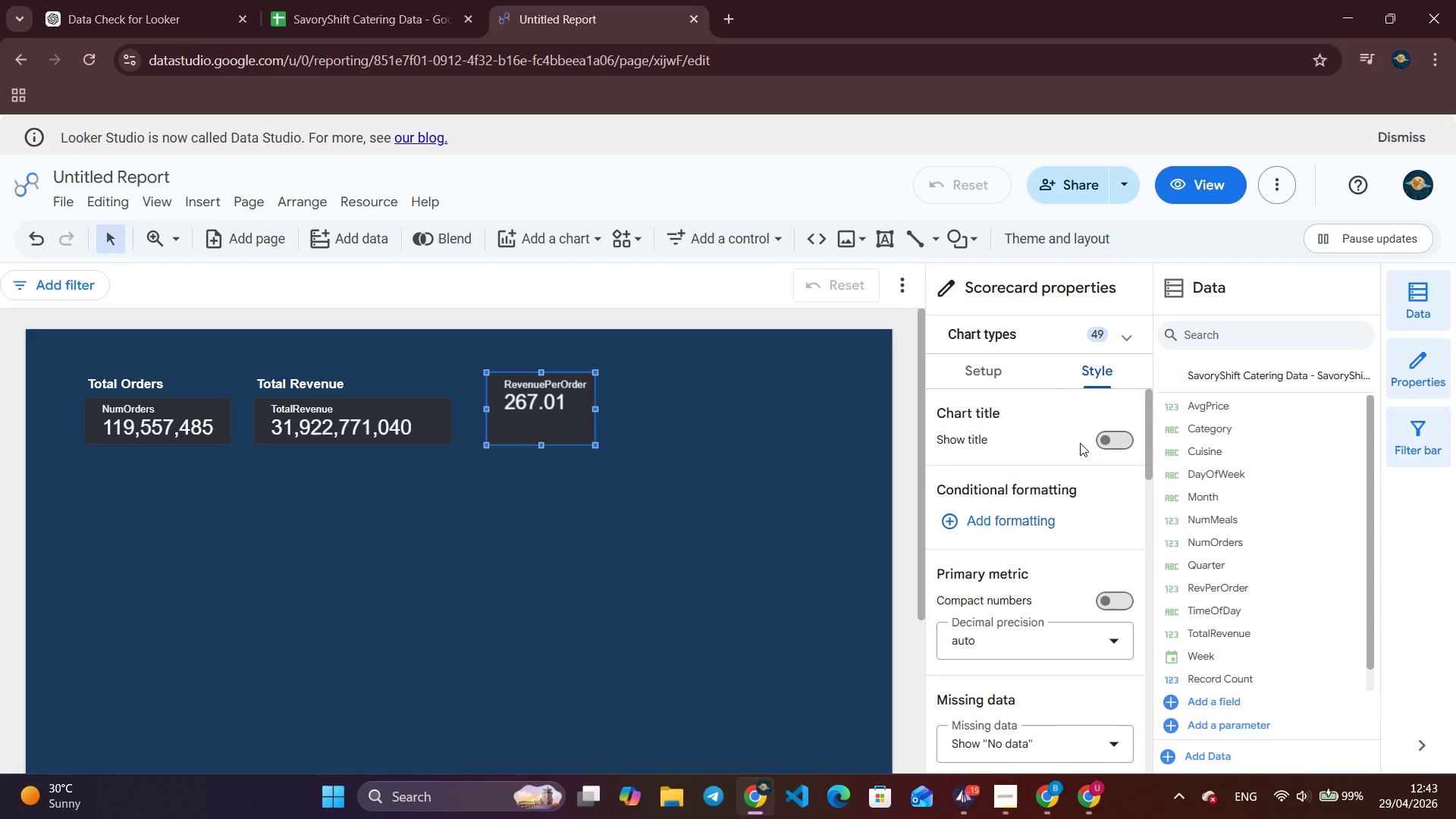 
left_click([1117, 445])
 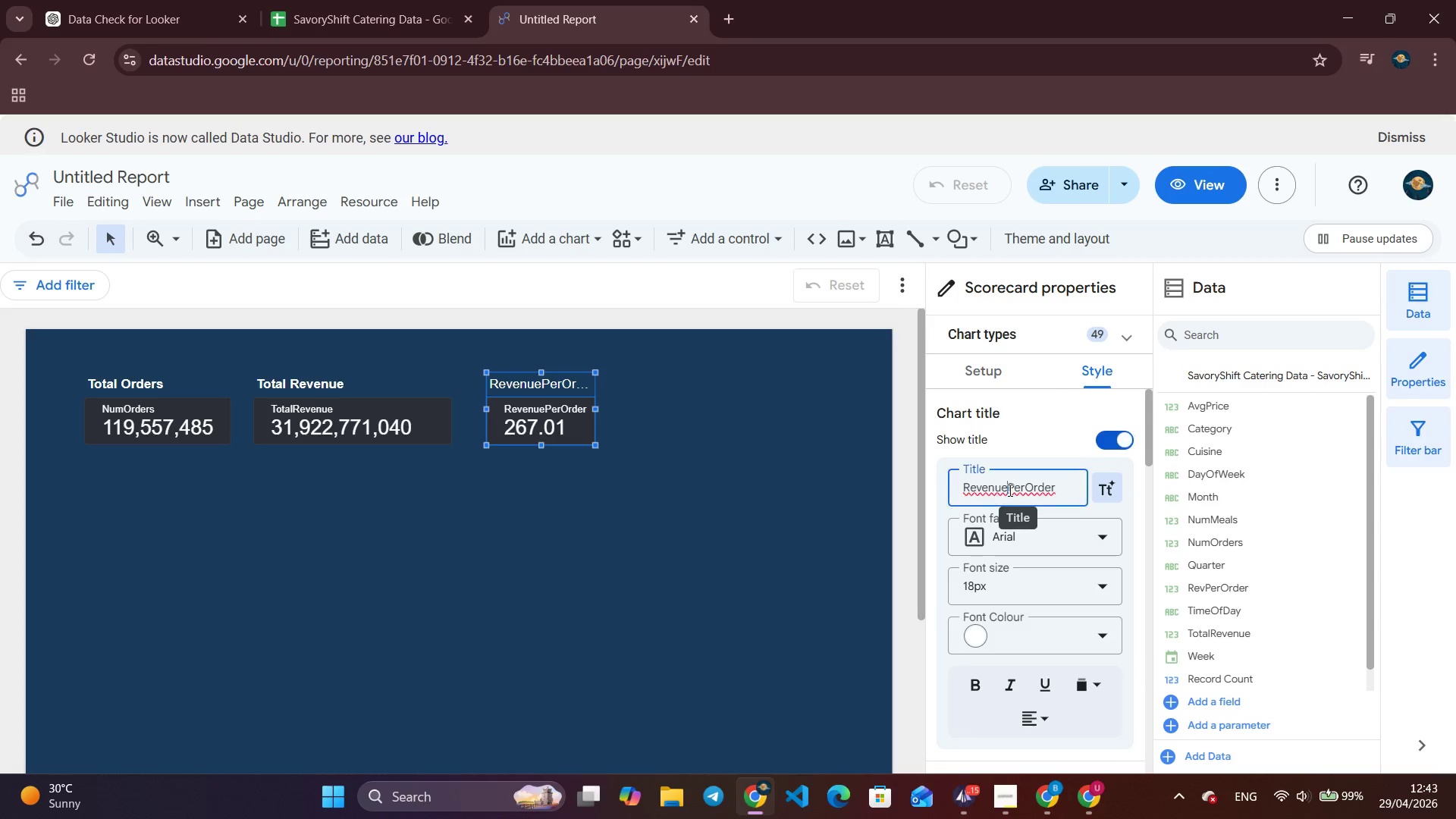 
double_click([1056, 487])
 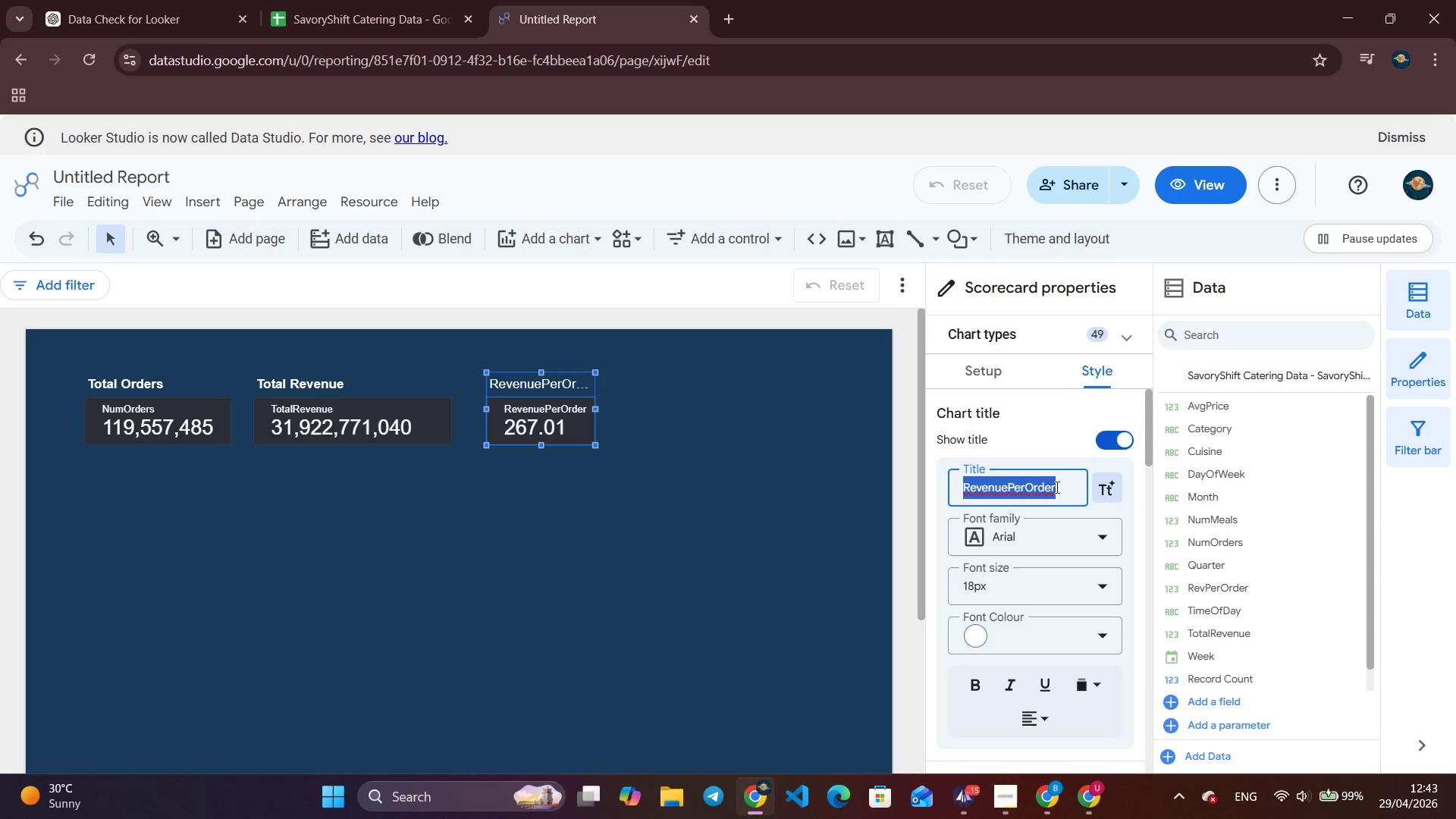 
triple_click([1056, 487])
 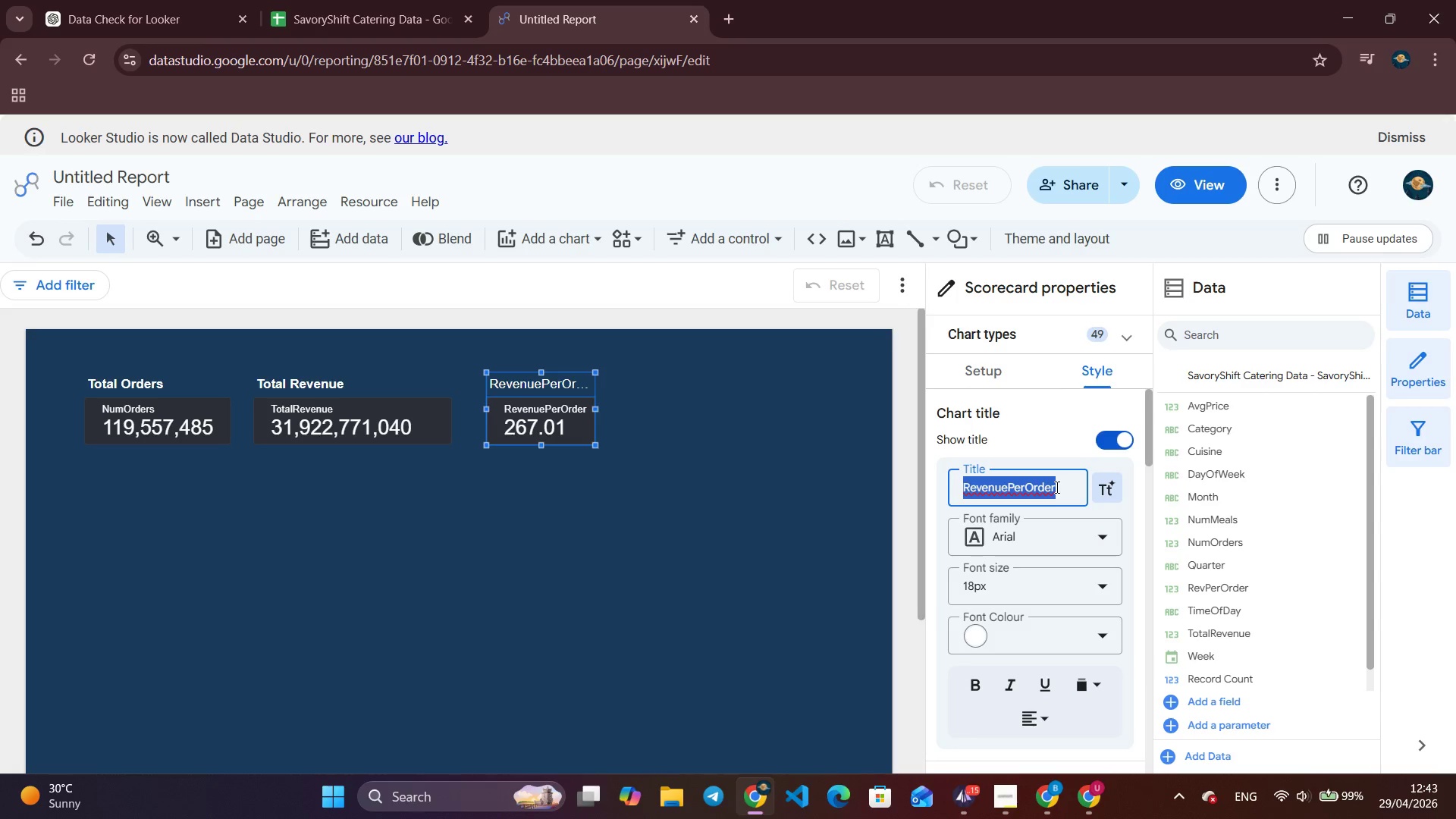 
triple_click([1056, 487])
 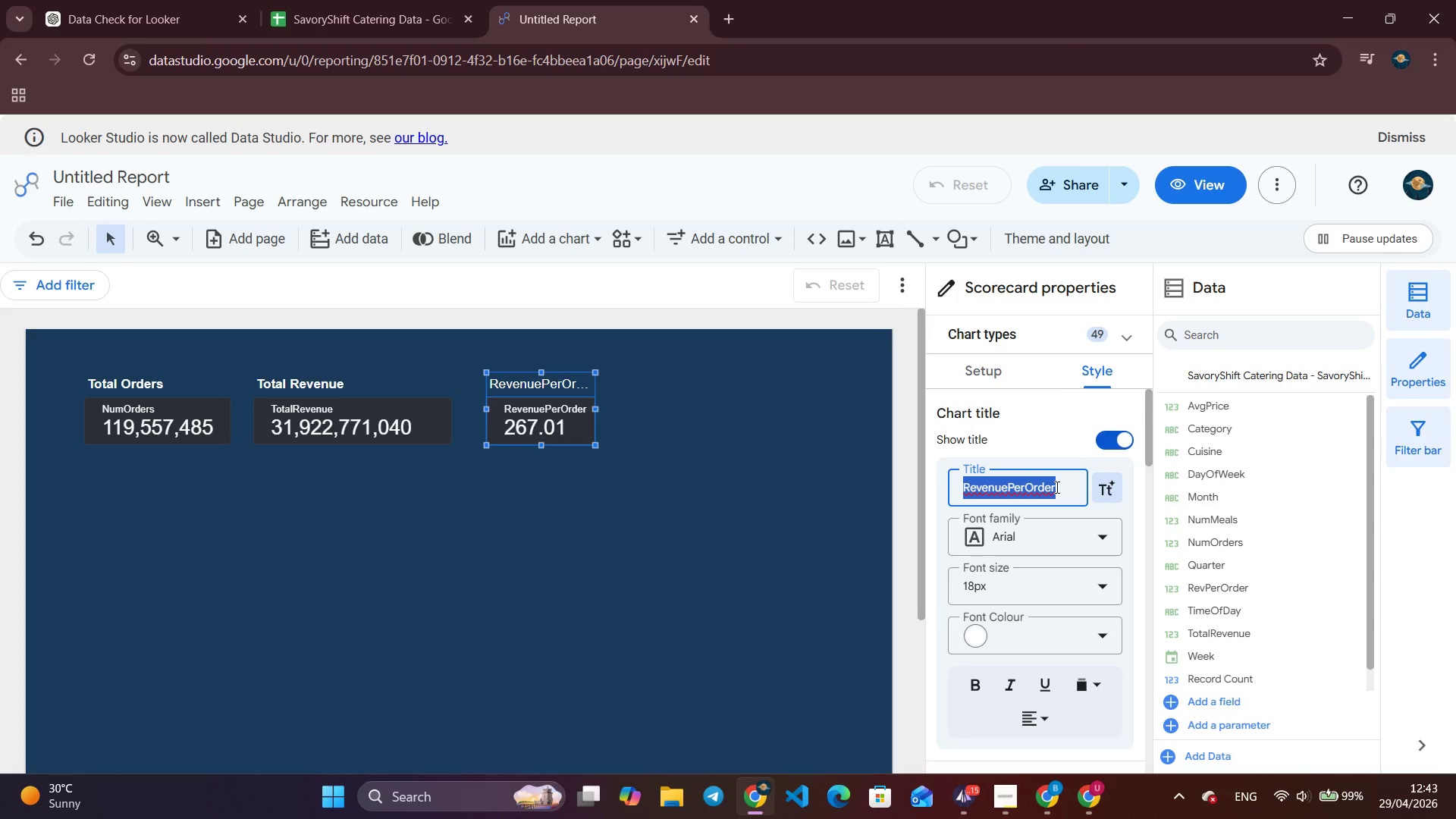 
type(Avg Revenue Per Order)
 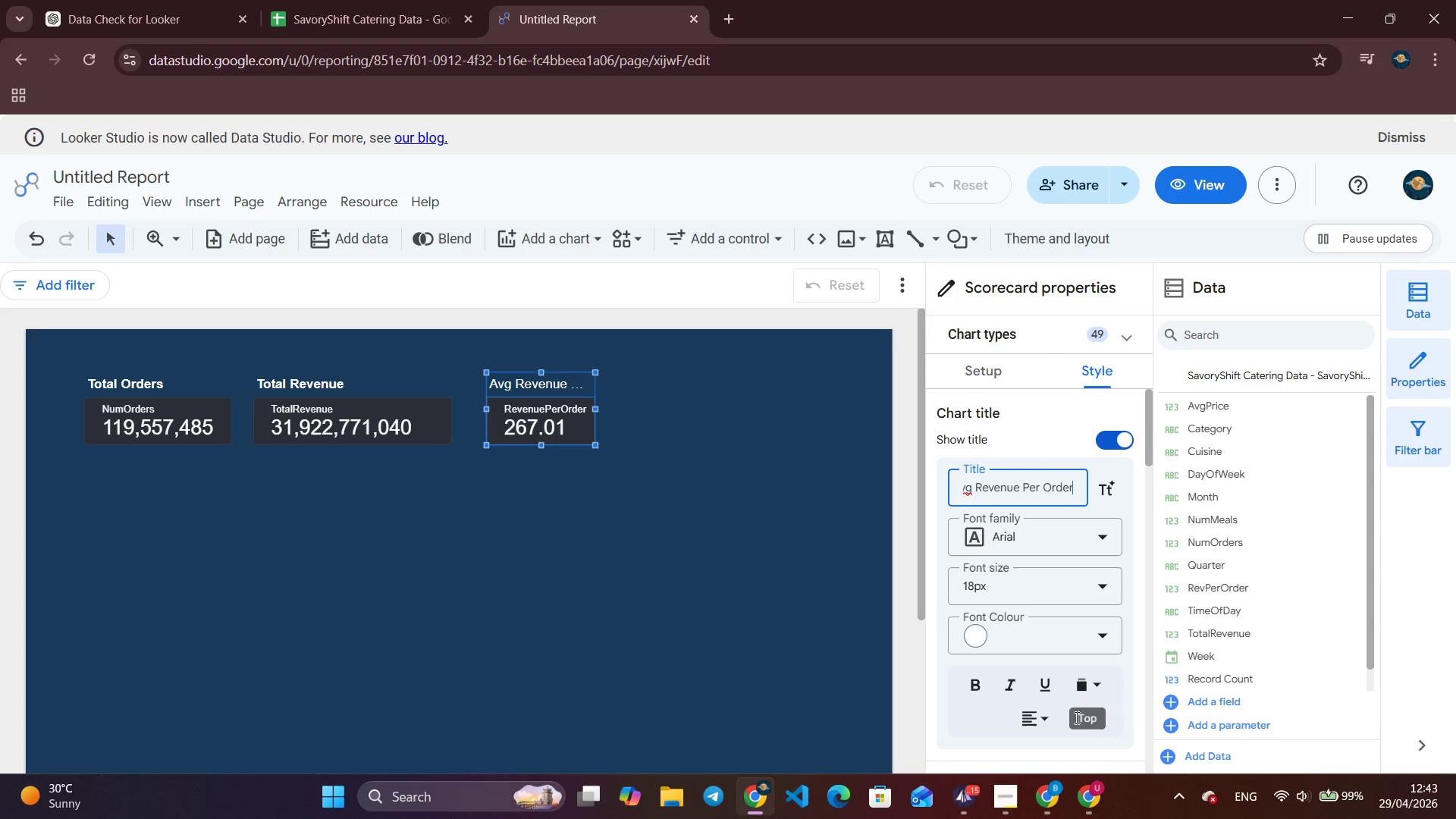 
left_click([972, 694])
 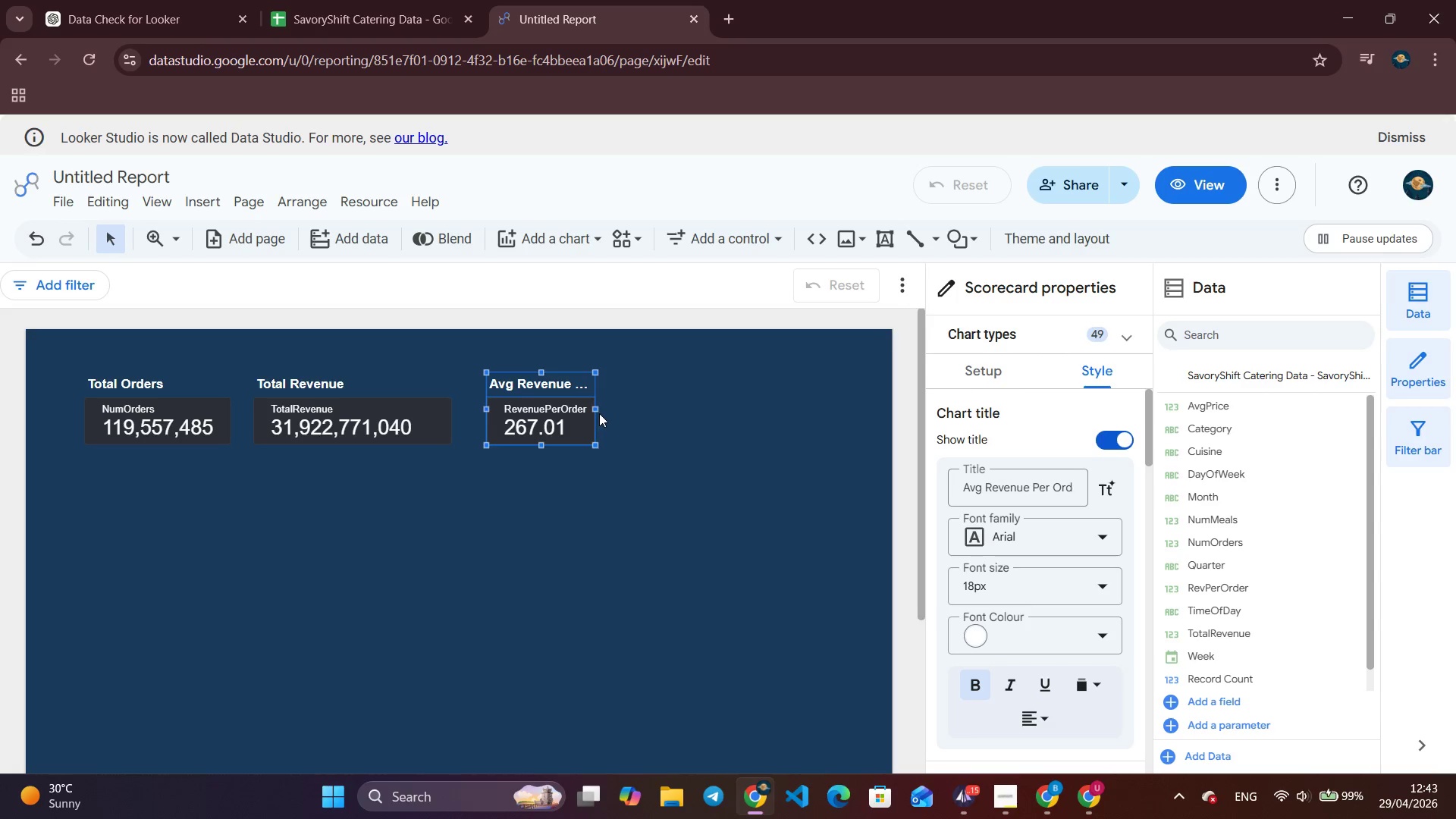 
left_click_drag(start_coordinate=[594, 409], to_coordinate=[651, 413])
 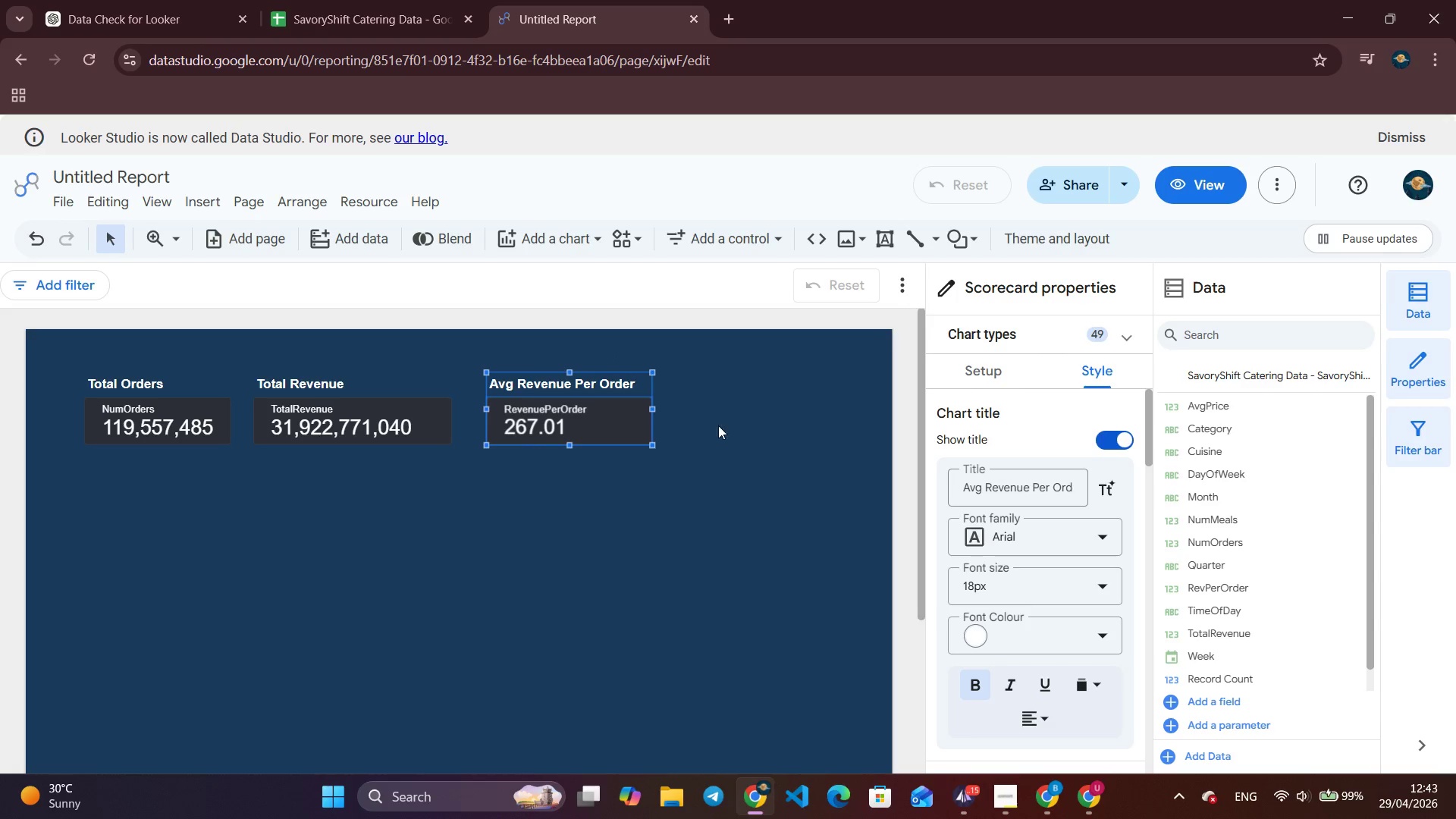 
left_click([720, 427])
 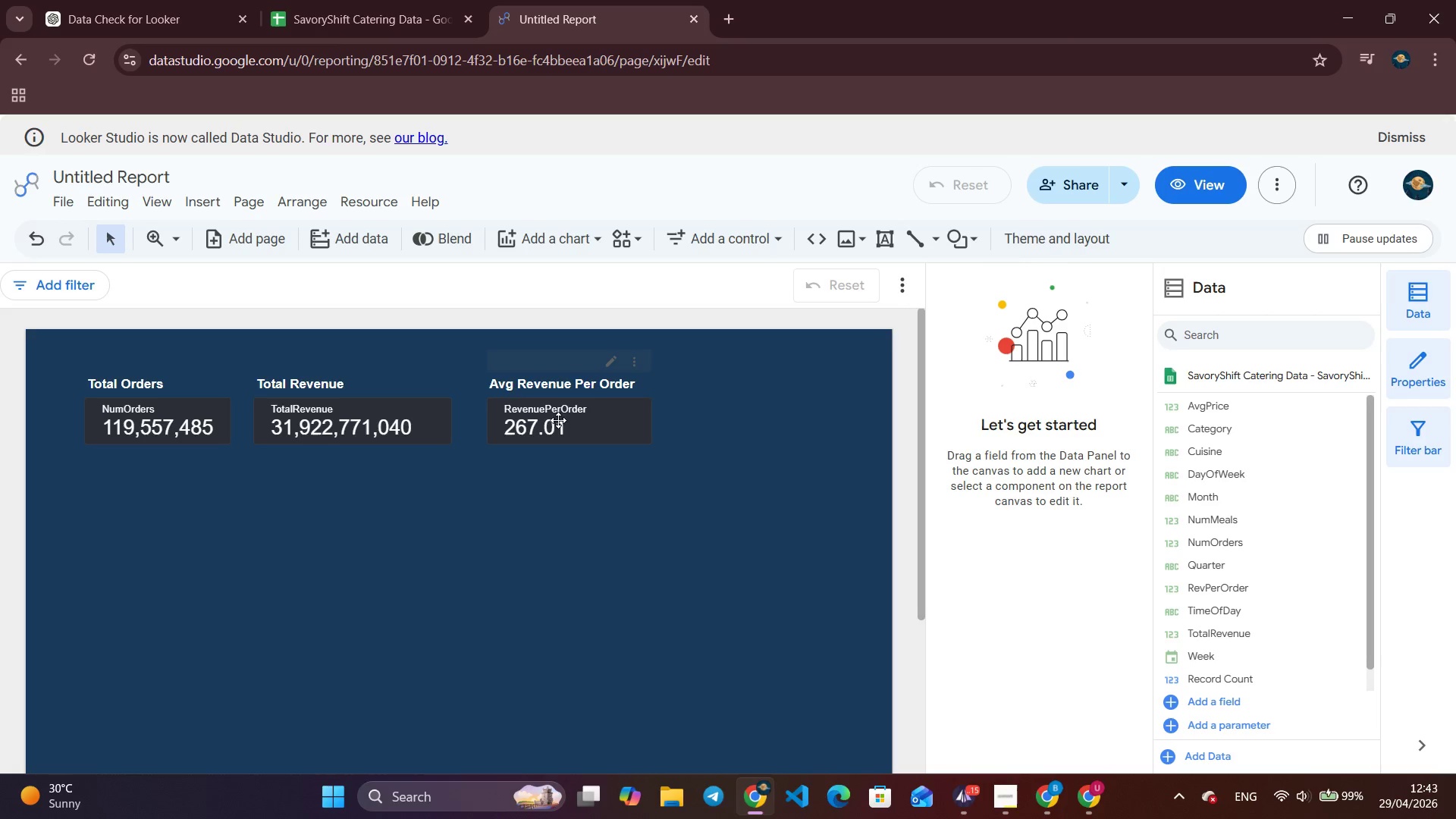 
left_click_drag(start_coordinate=[554, 415], to_coordinate=[548, 416])
 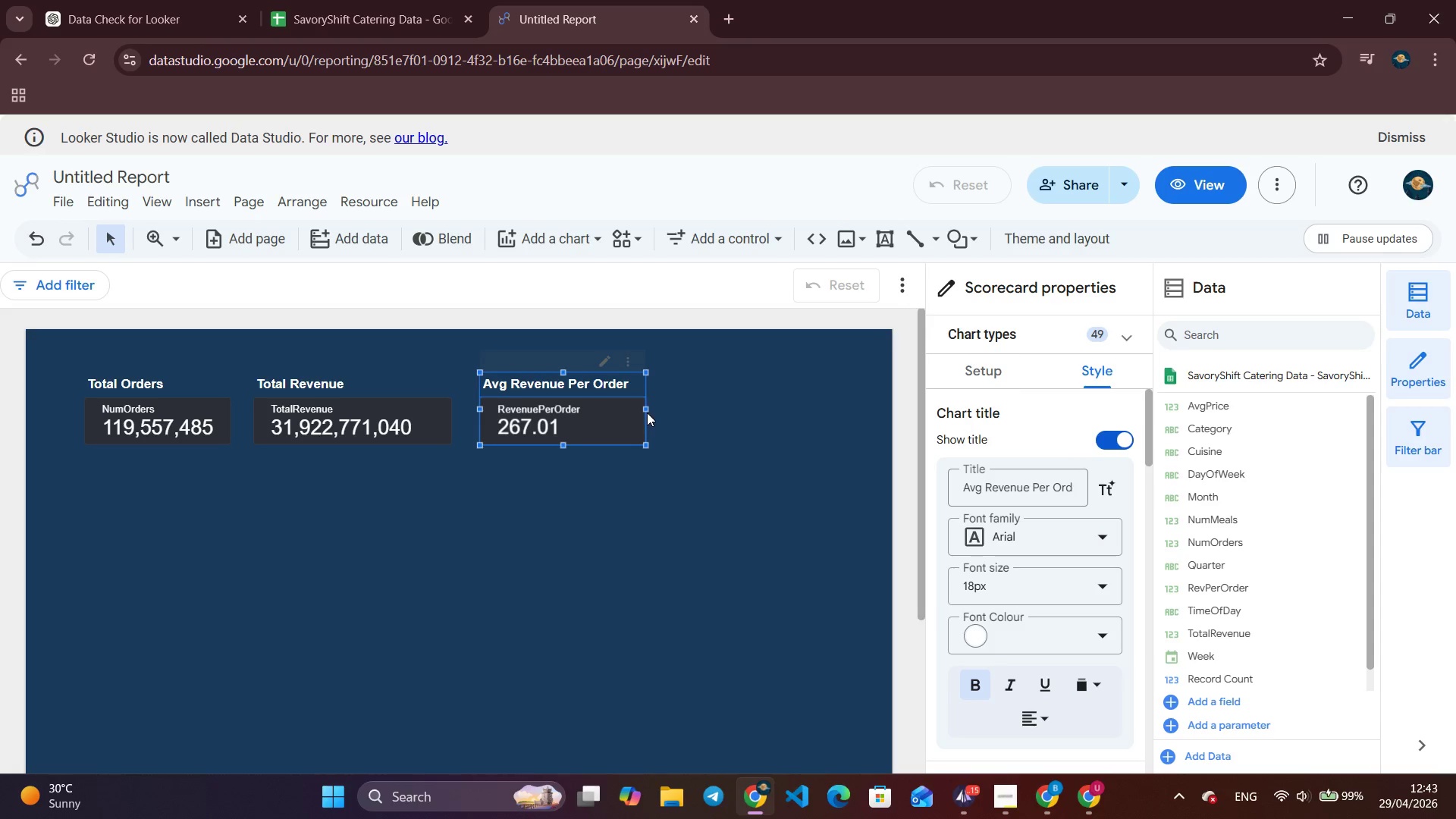 
left_click_drag(start_coordinate=[646, 411], to_coordinate=[678, 416])
 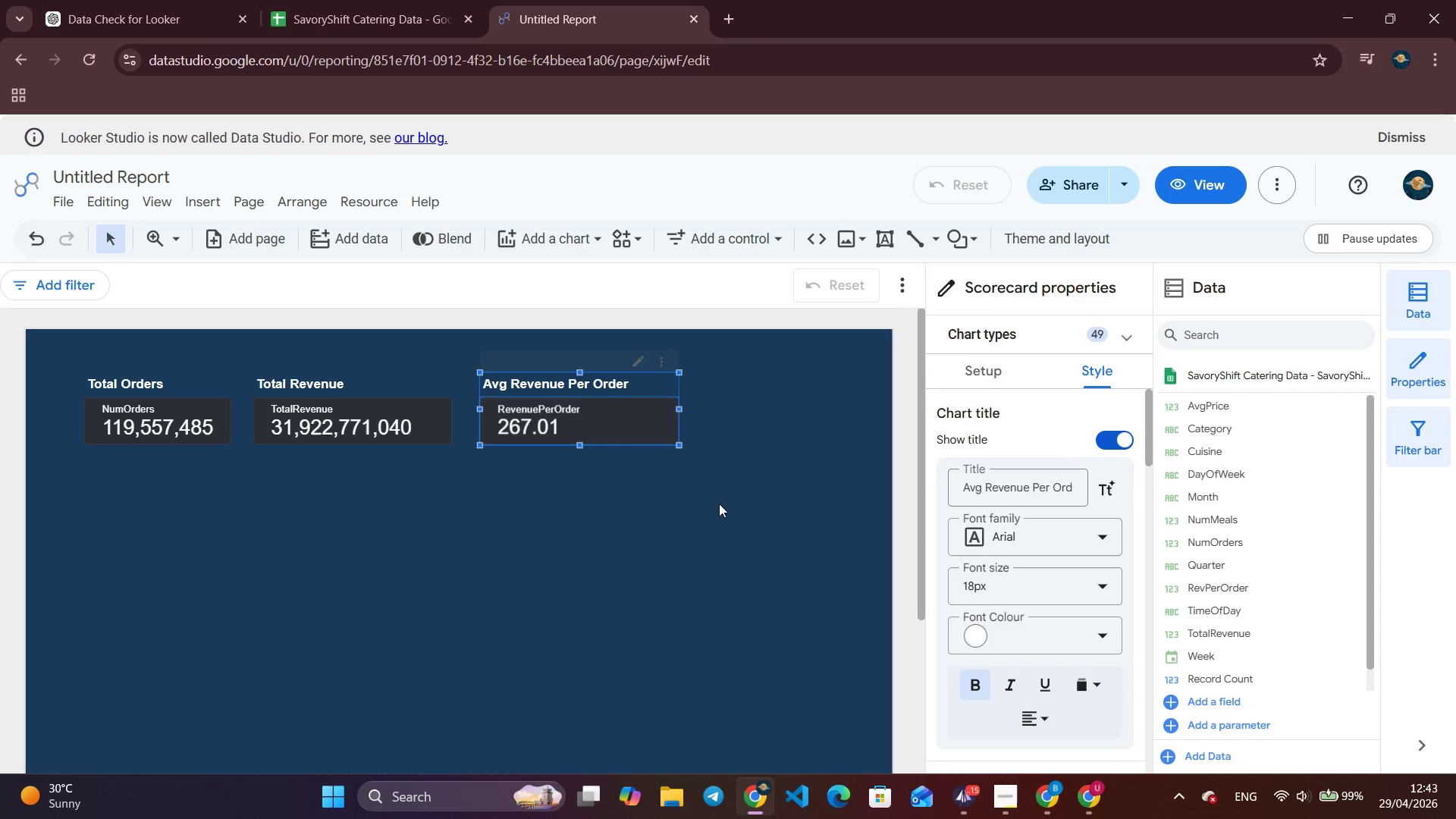 
left_click([719, 504])
 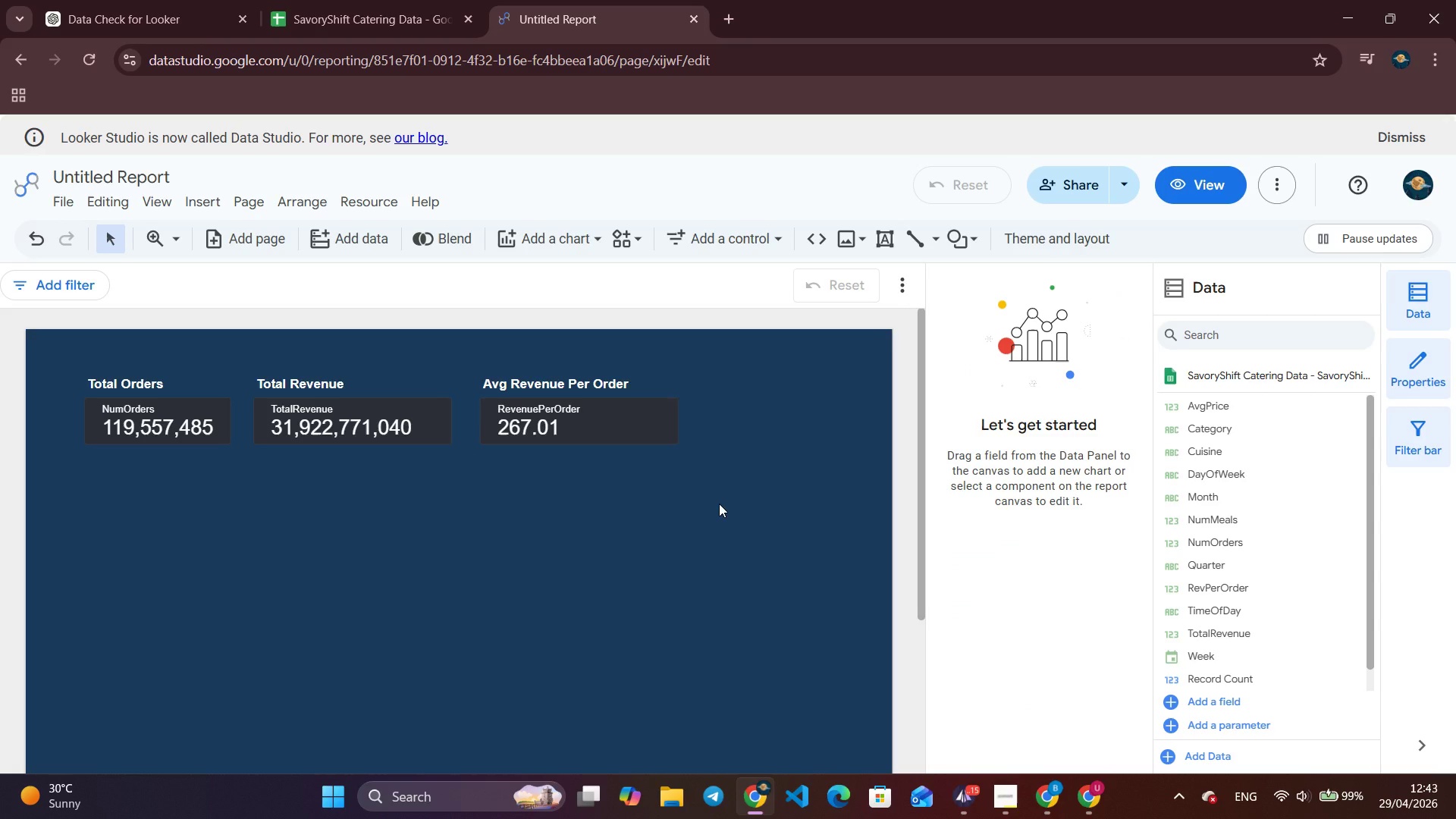 
wait(21.73)
 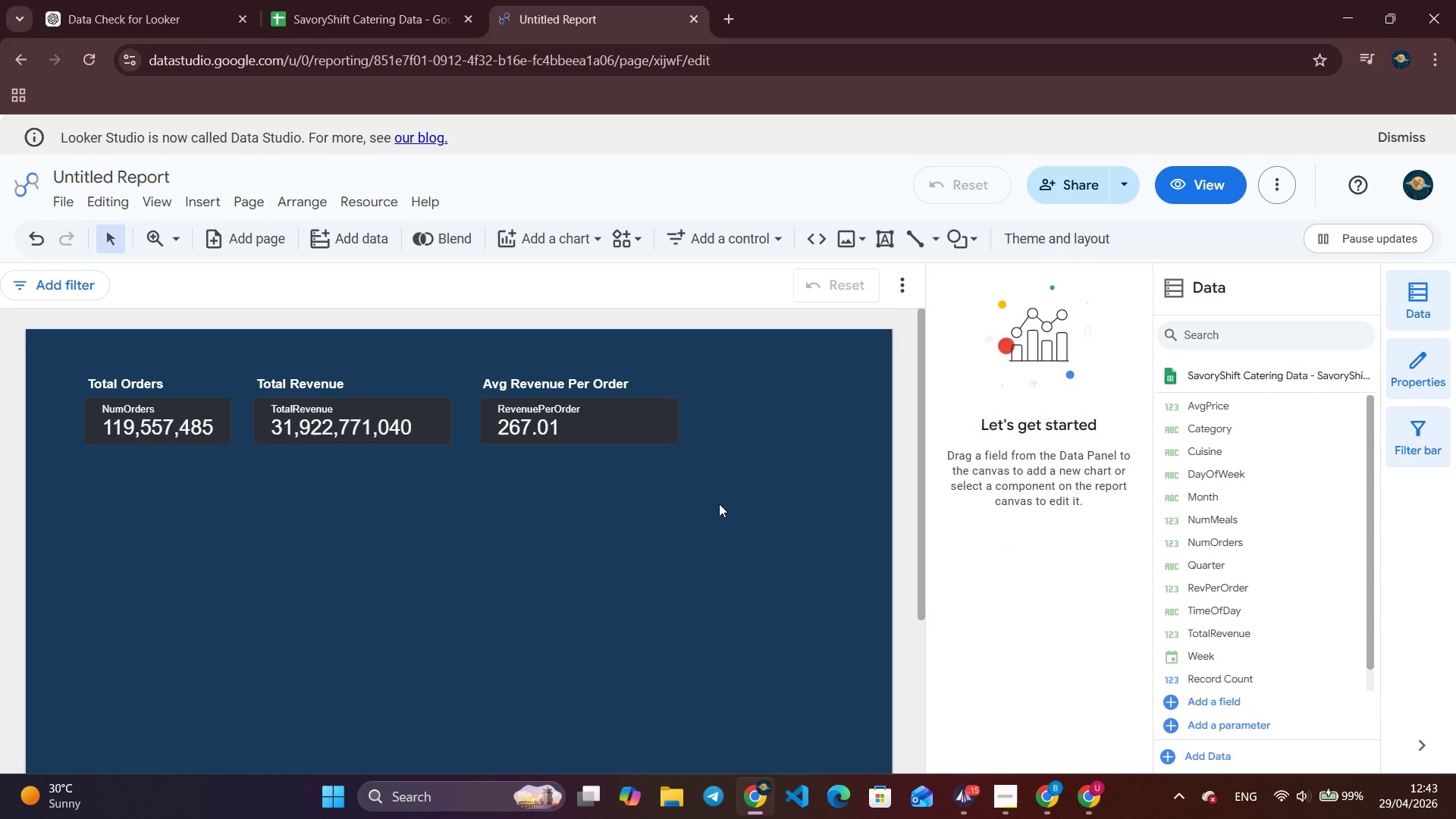 
left_click([1000, 789])